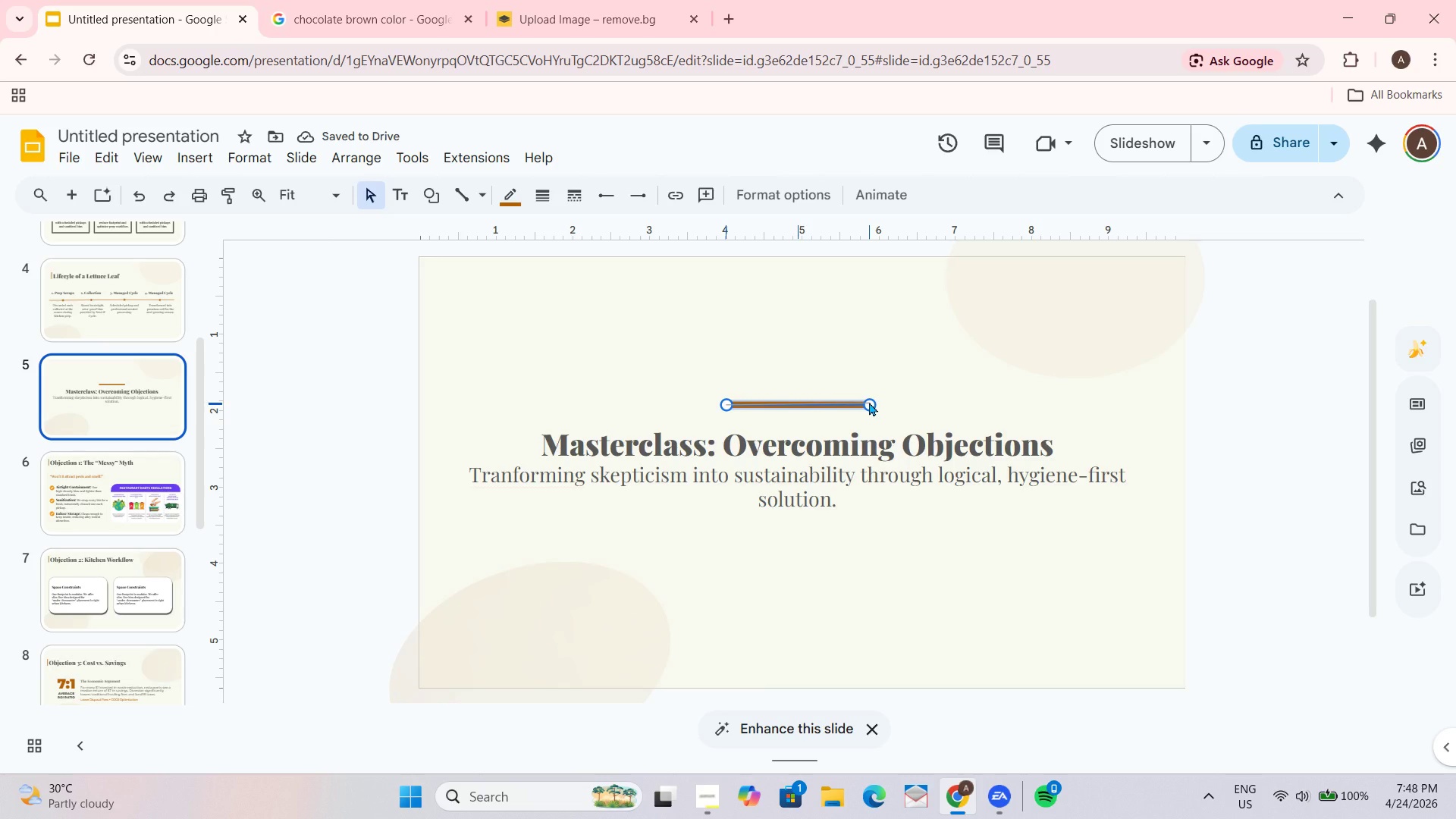 
left_click([869, 402])
 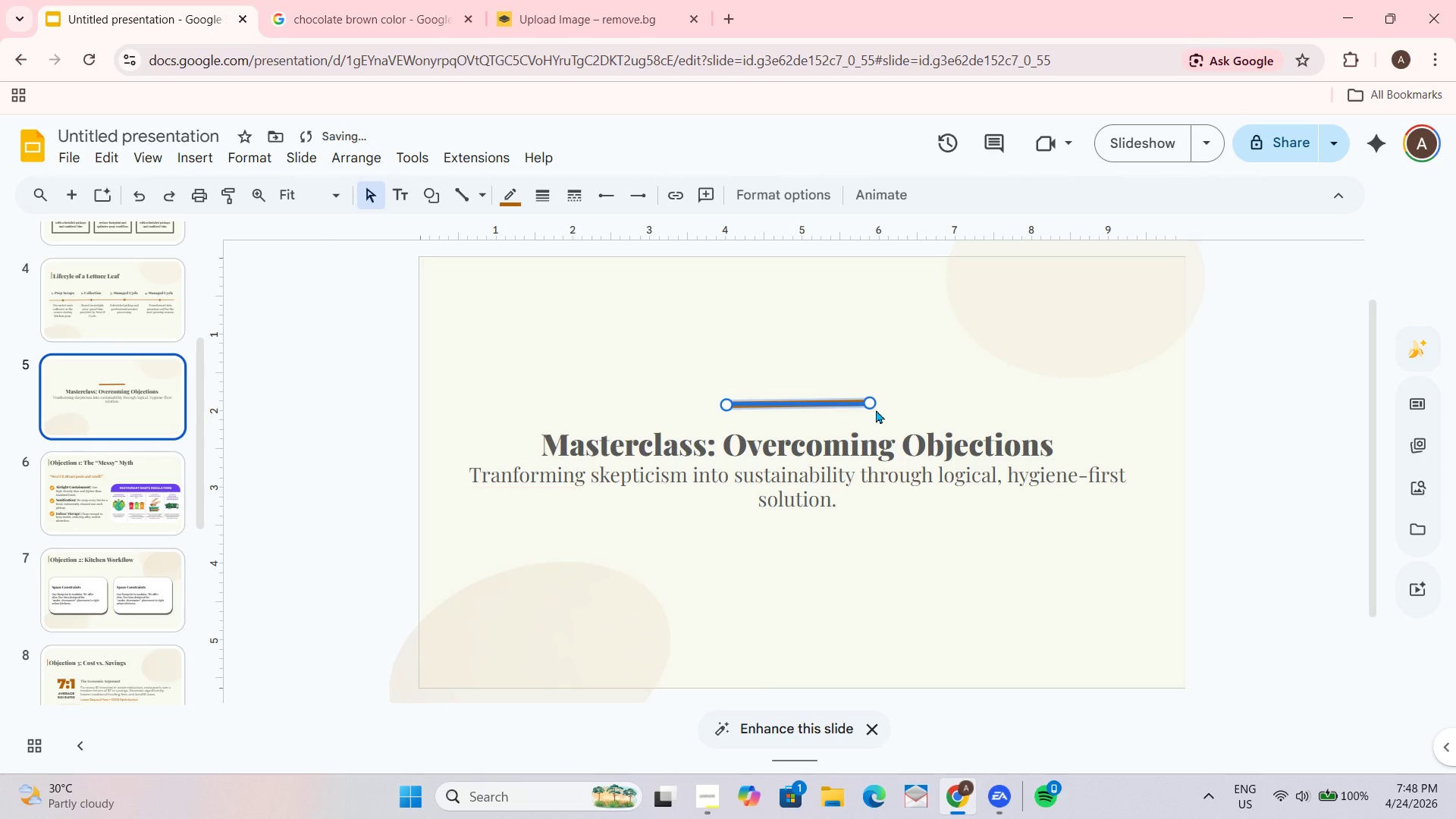 
key(Control+Z)
 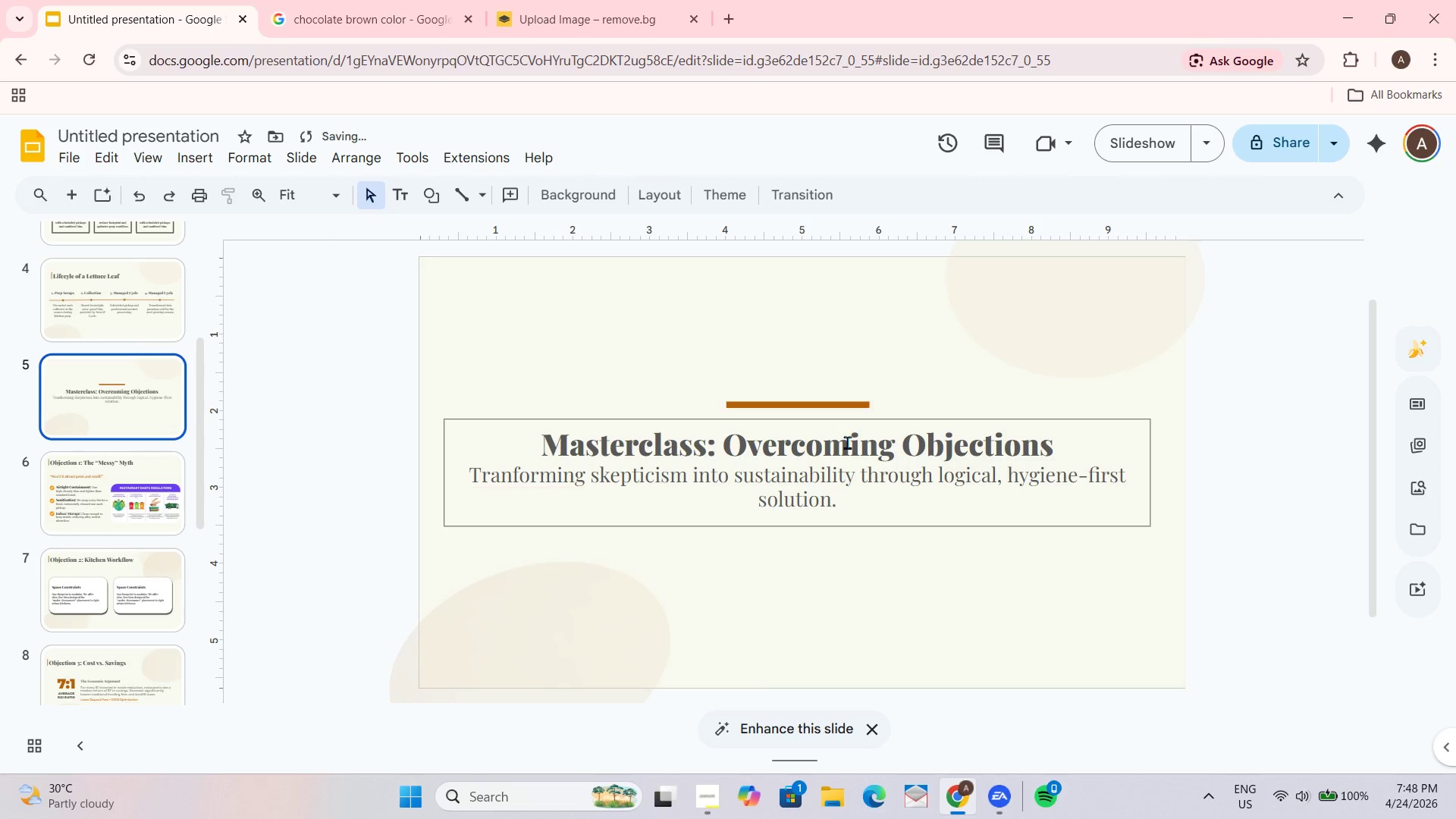 
key(Control+ControlLeft)
 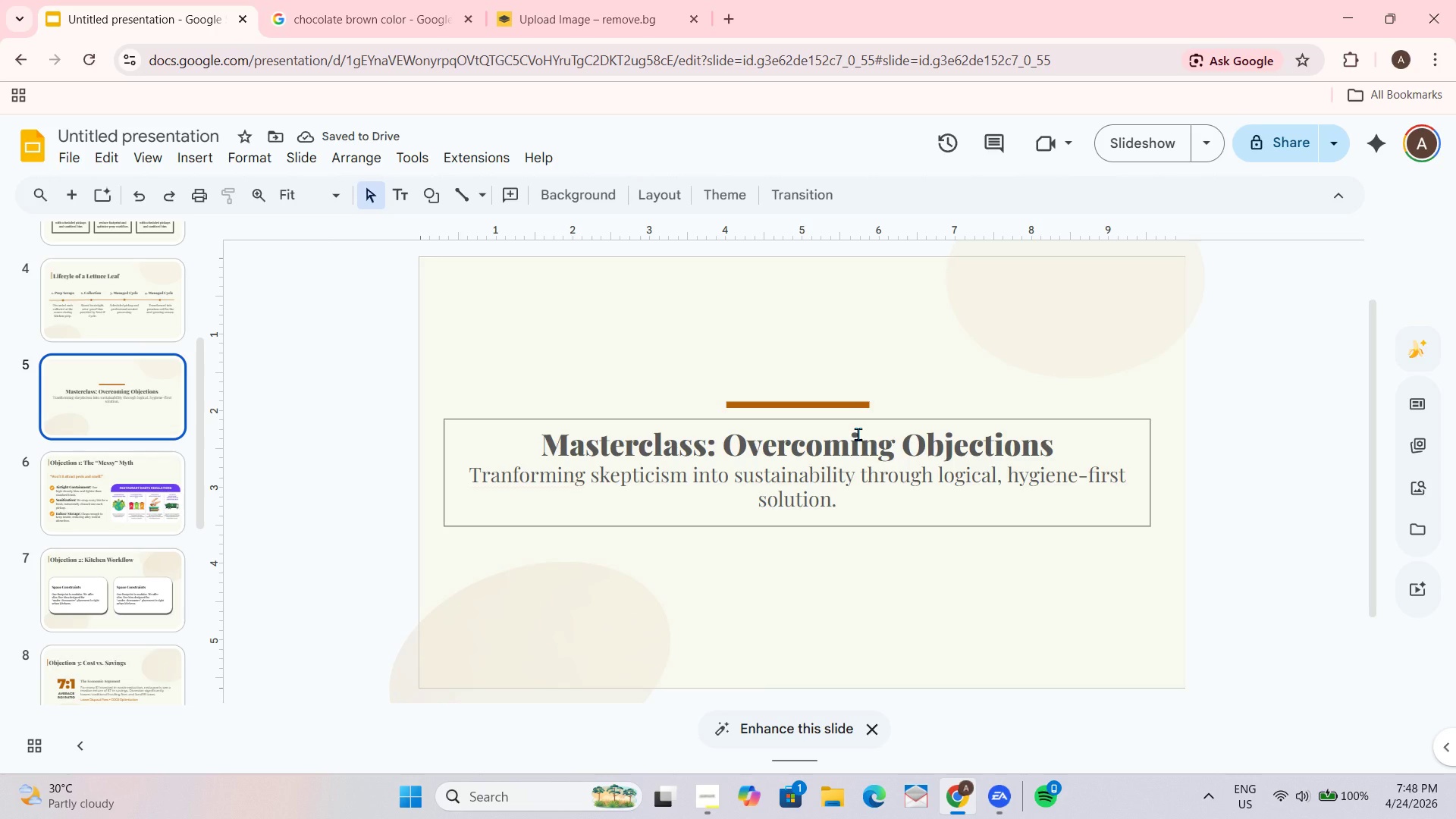 
left_click([1141, 145])
 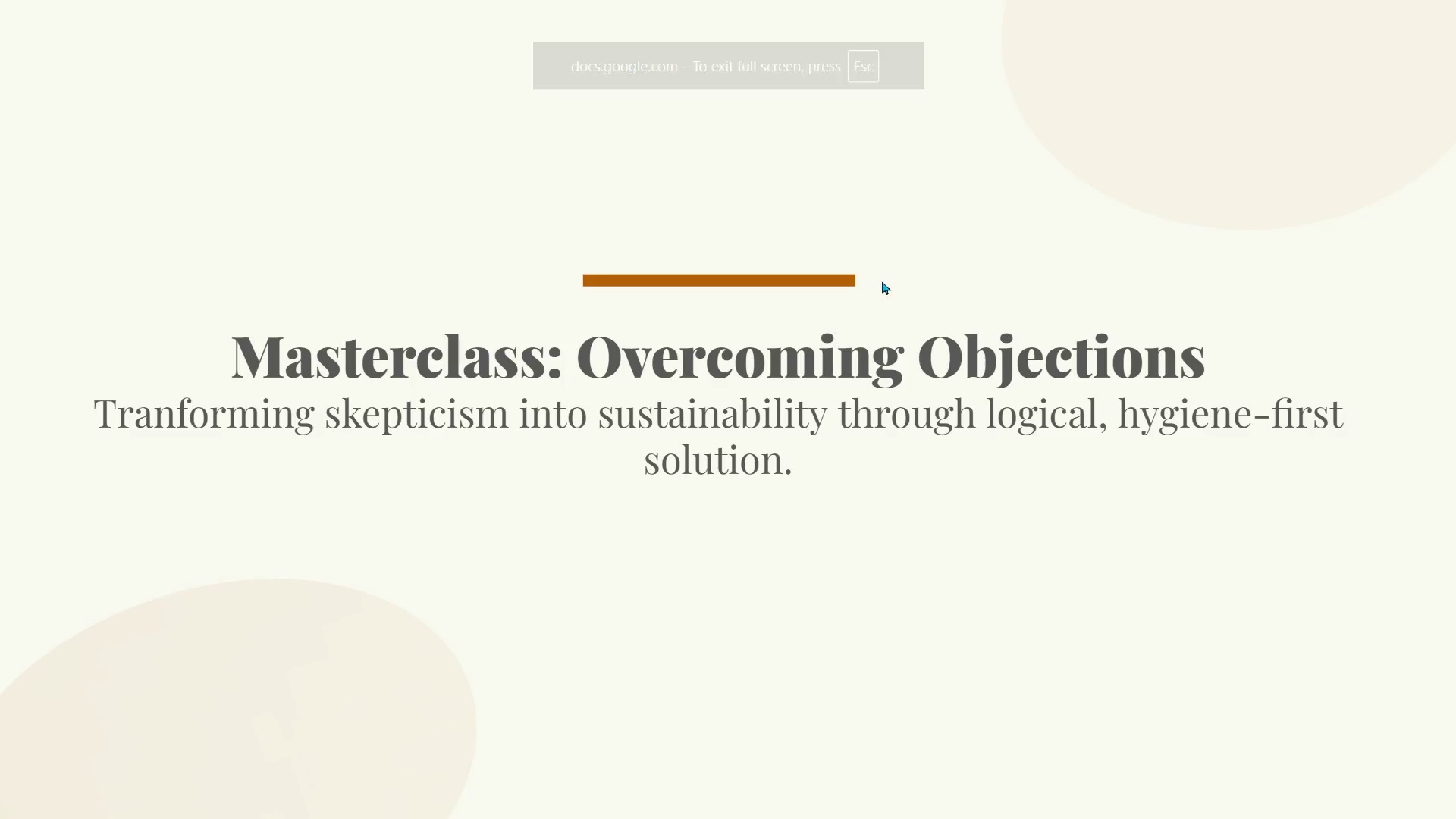 
wait(5.77)
 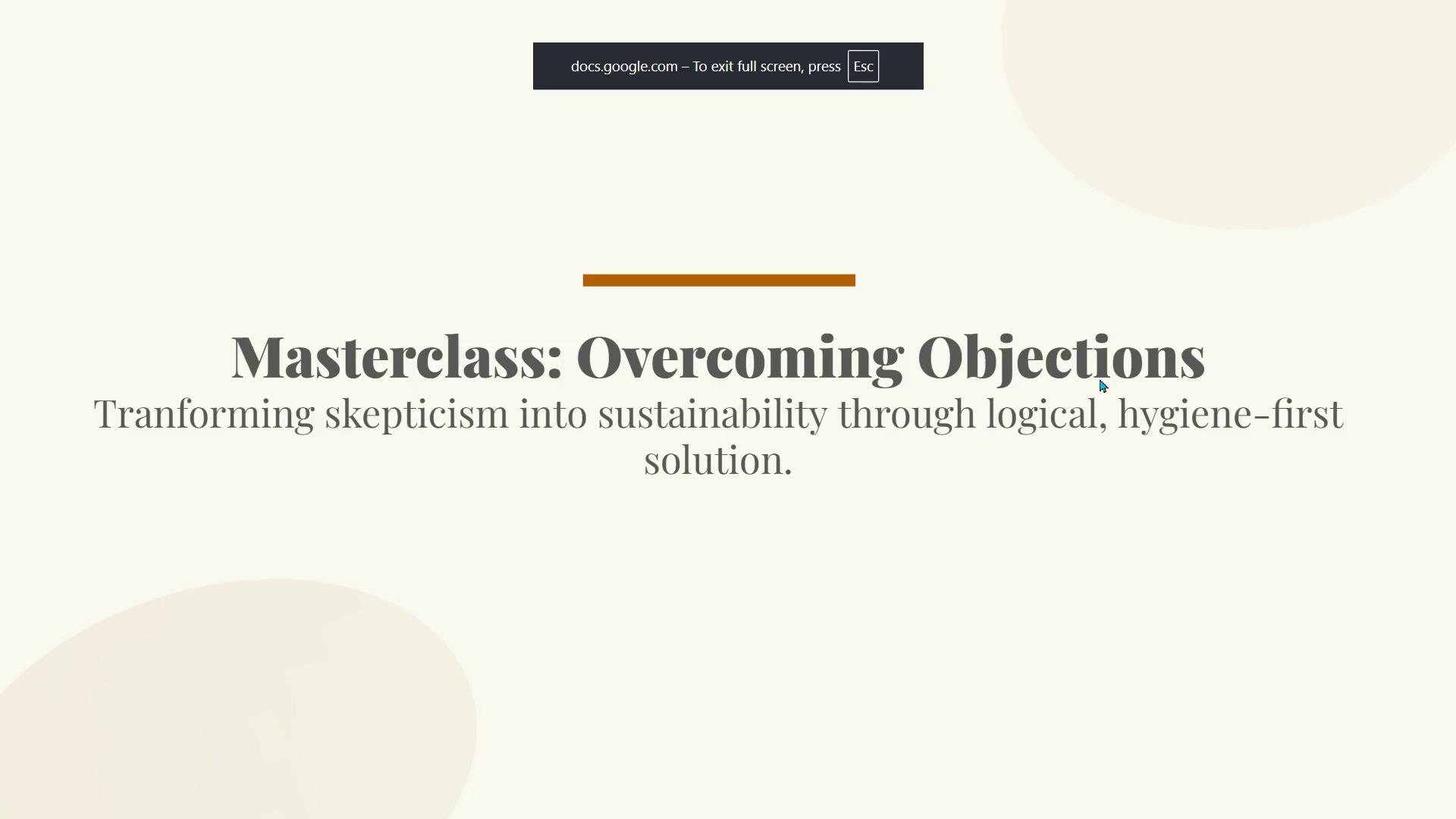 
key(Escape)
 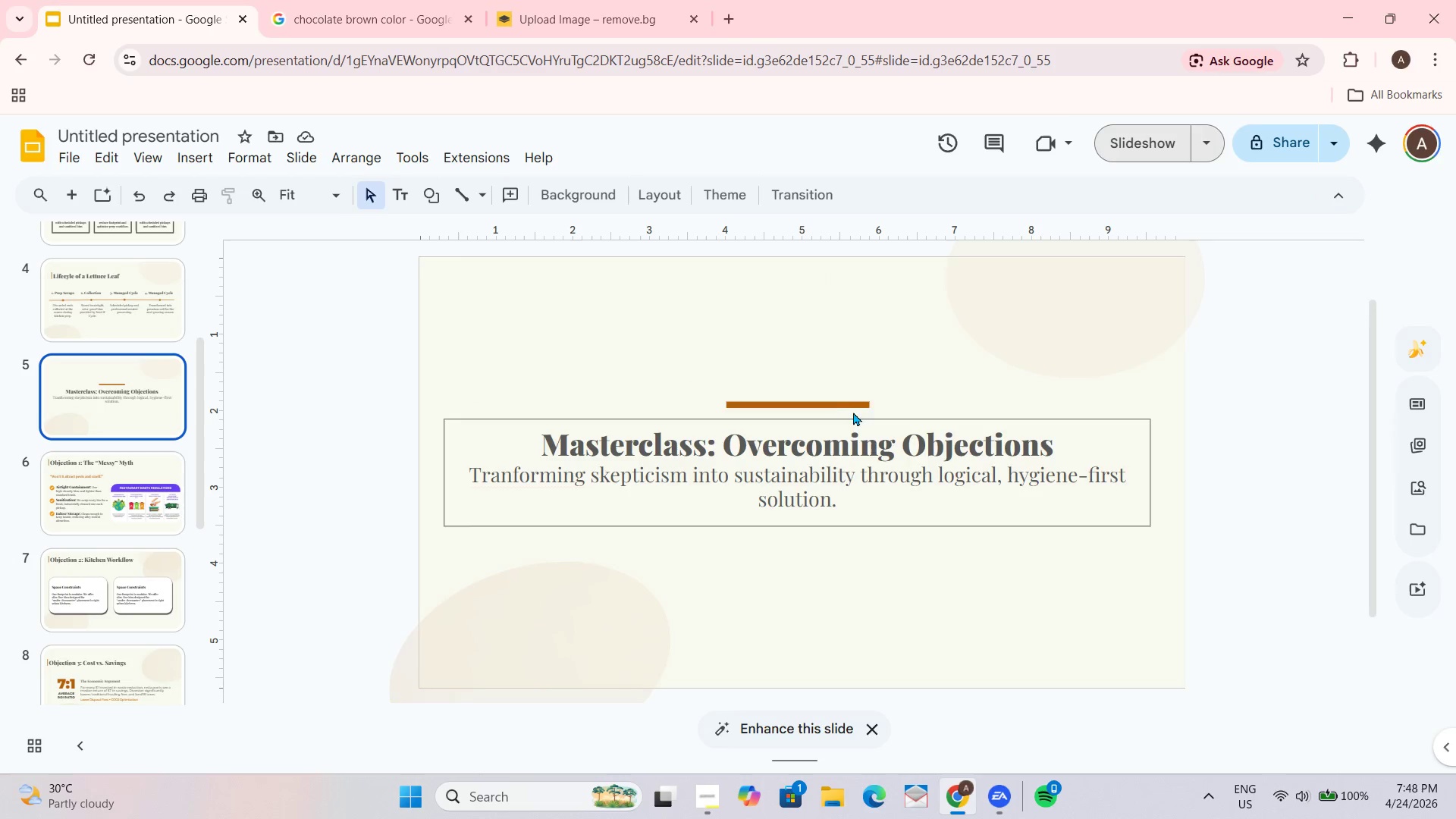 
left_click([859, 402])
 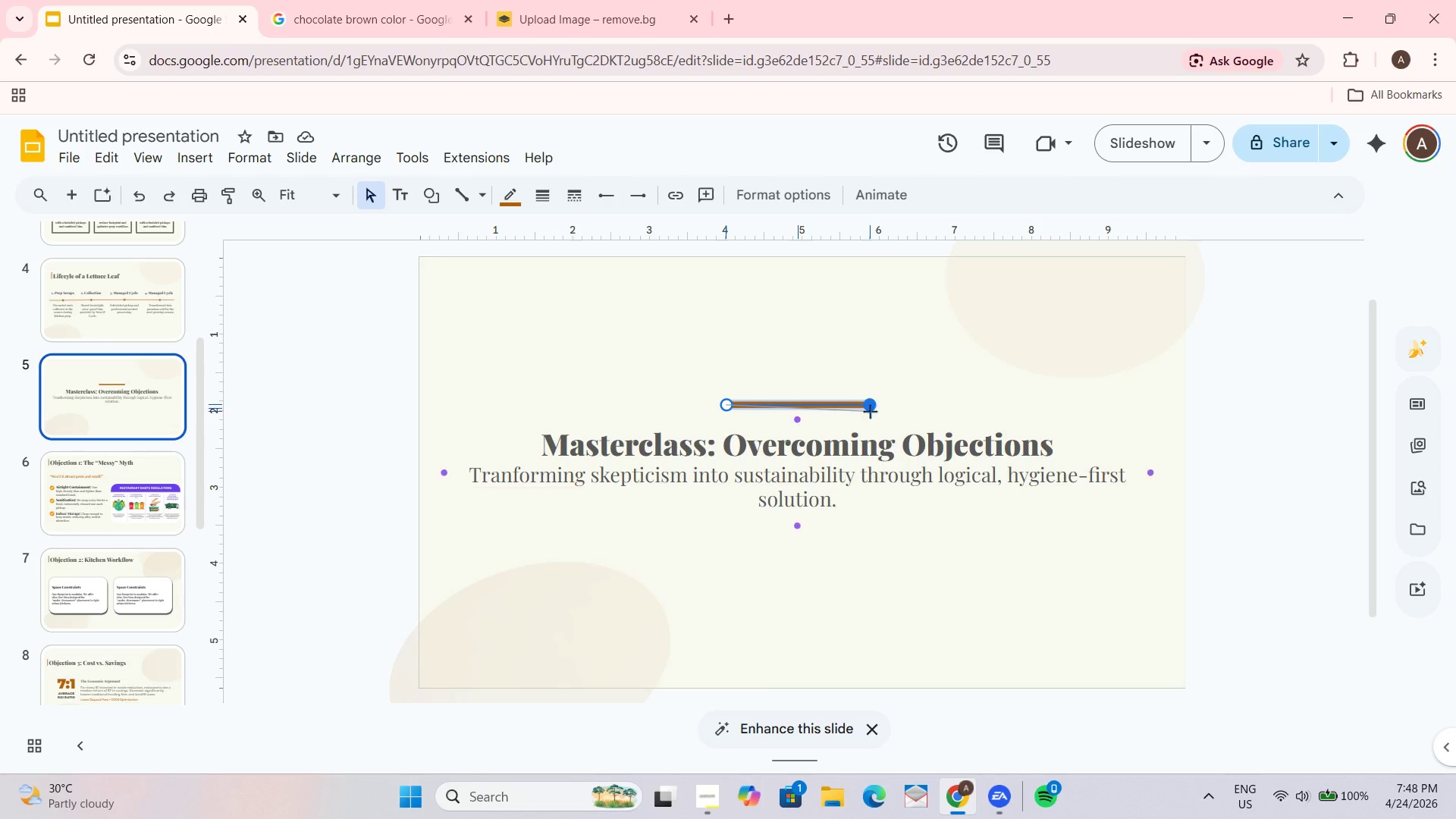 
wait(8.31)
 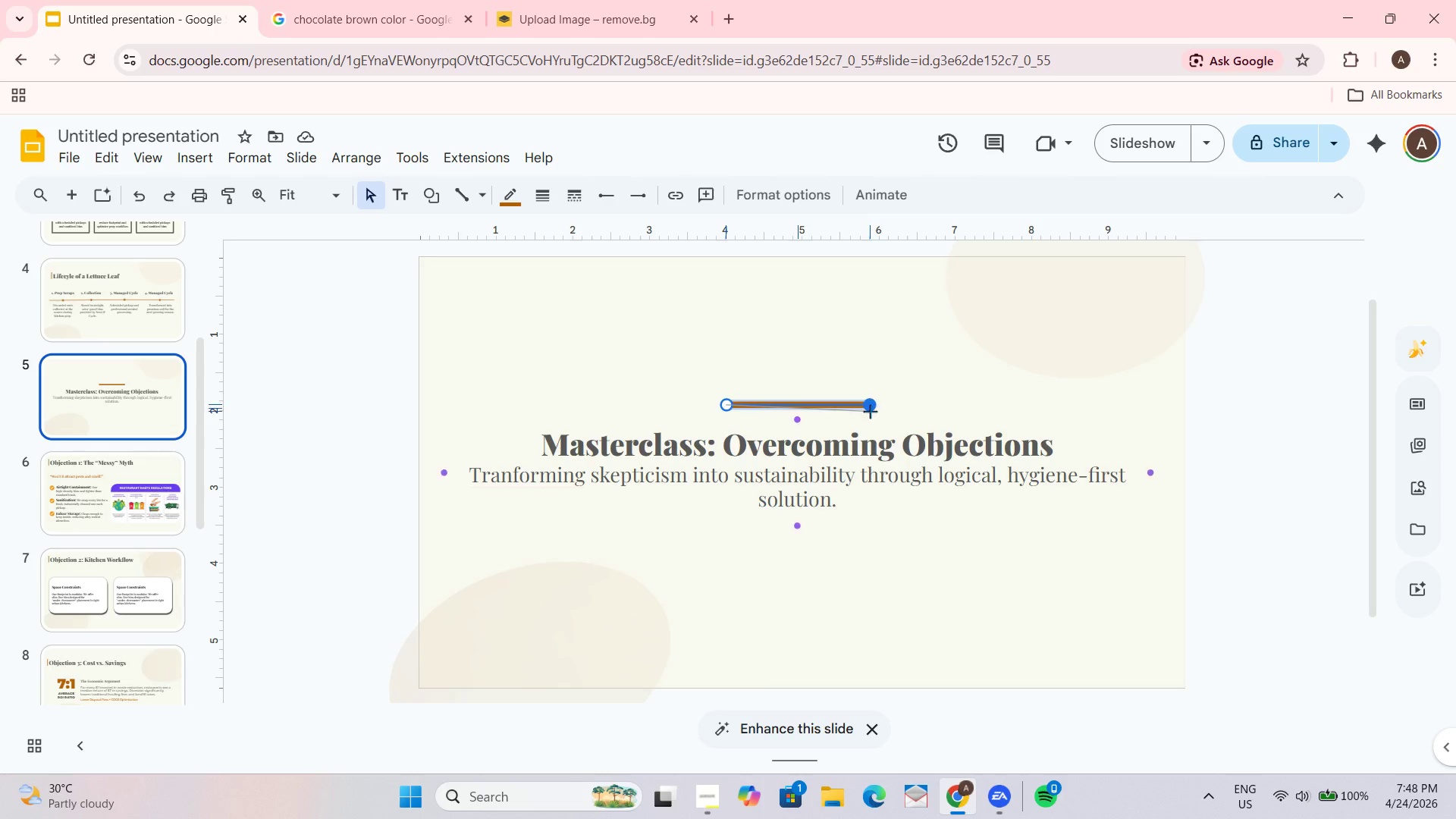 
key(Delete)
 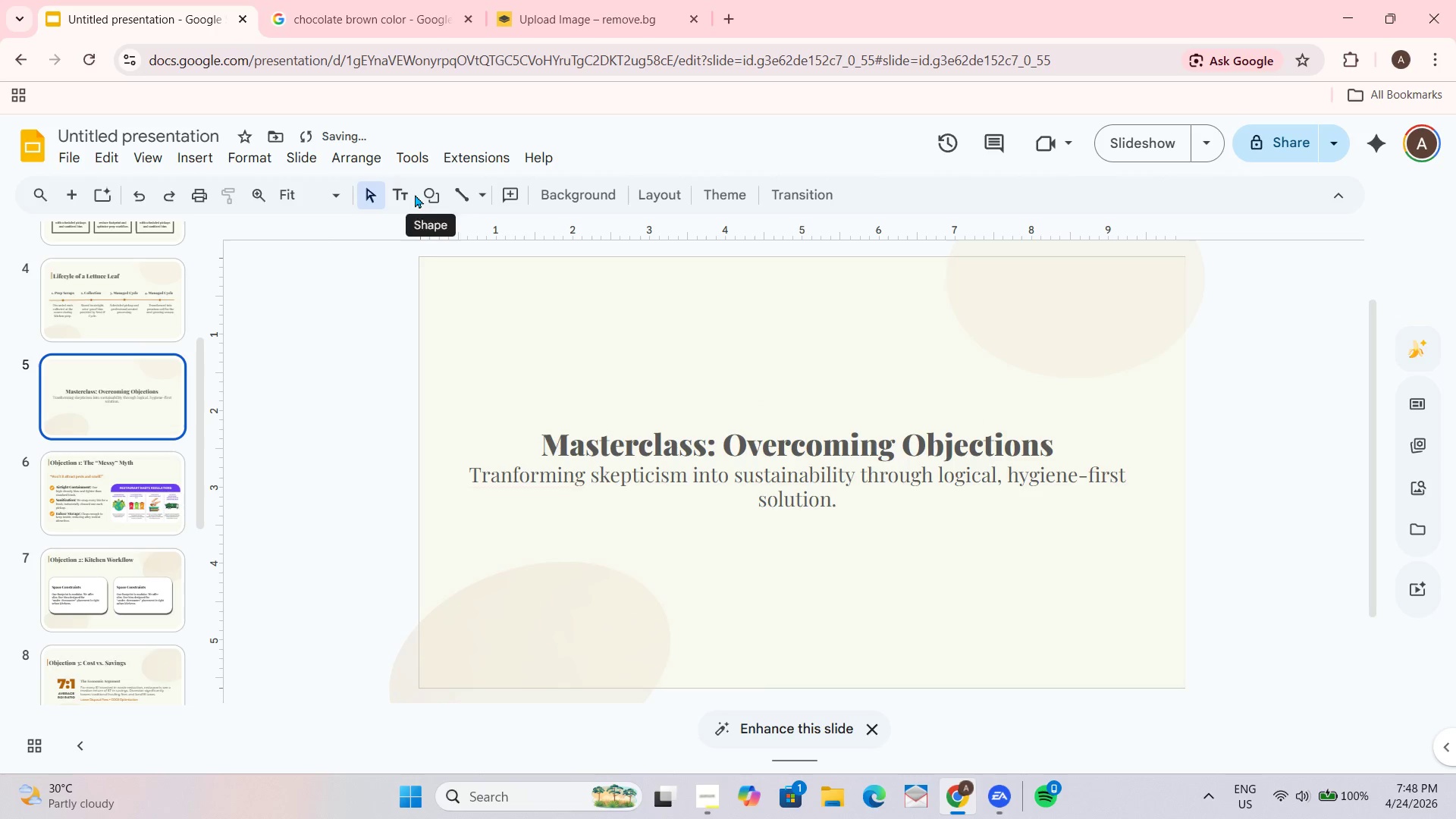 
left_click([407, 194])
 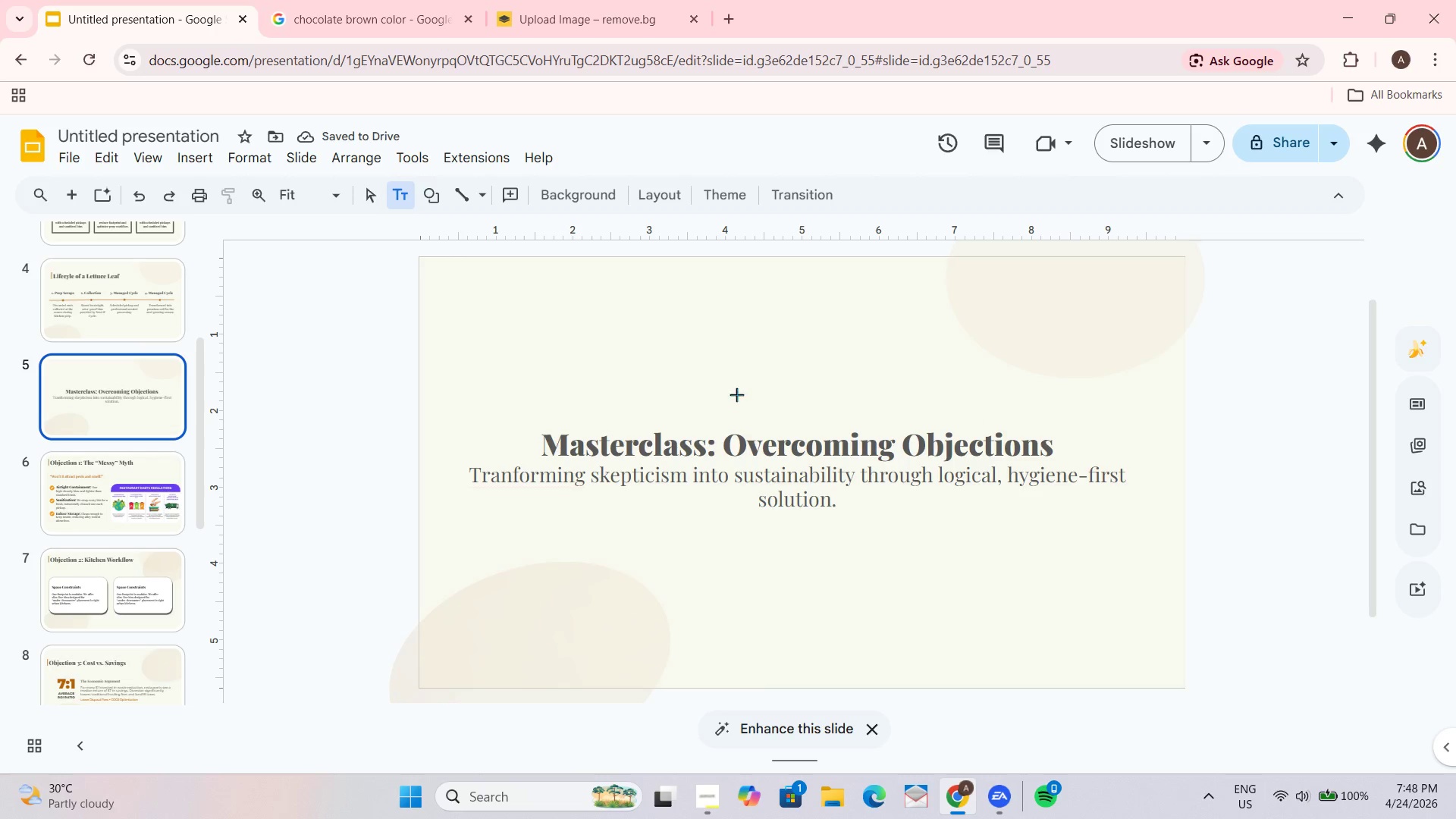 
left_click_drag(start_coordinate=[720, 394], to_coordinate=[870, 402])
 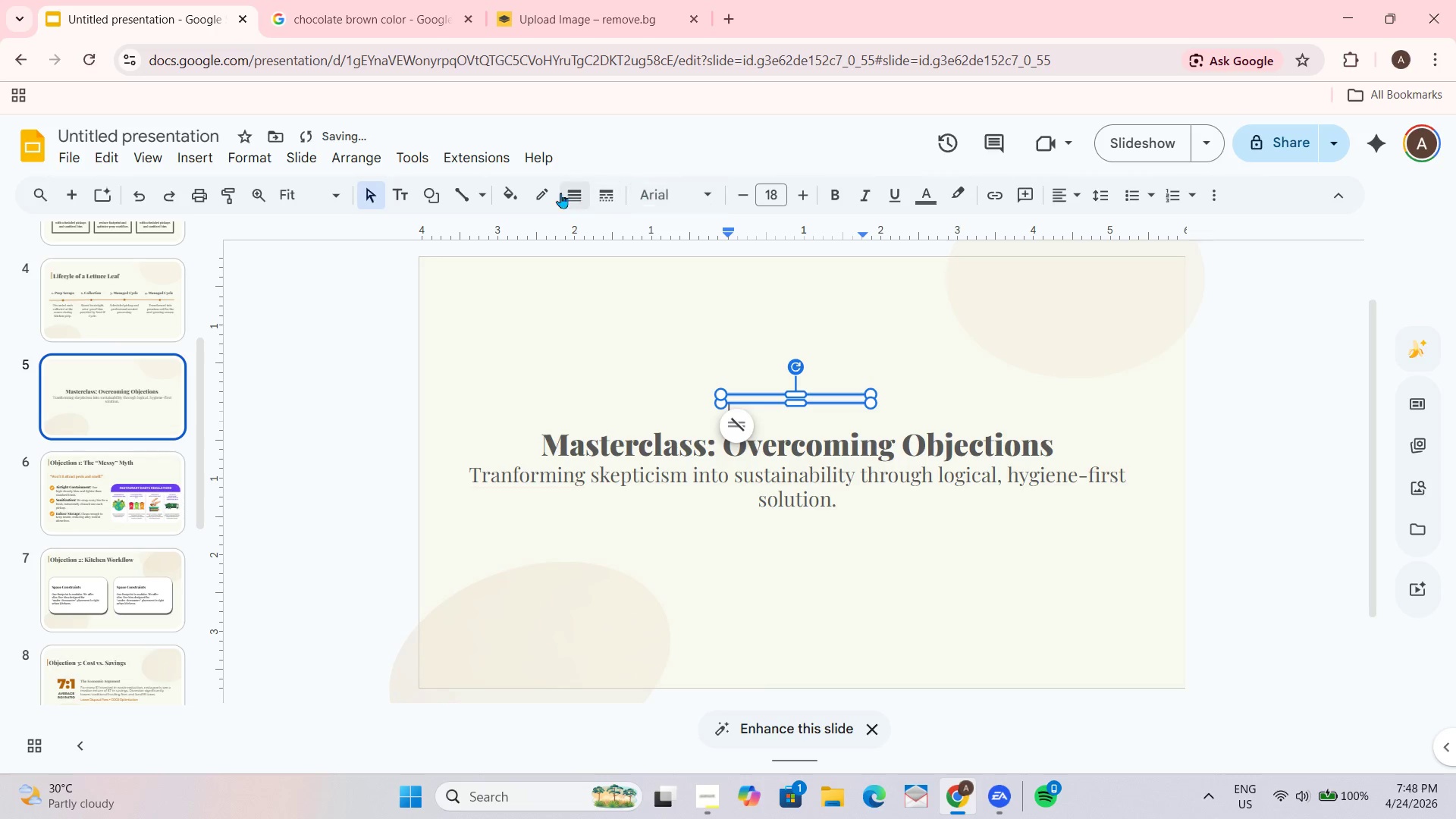 
left_click([505, 196])
 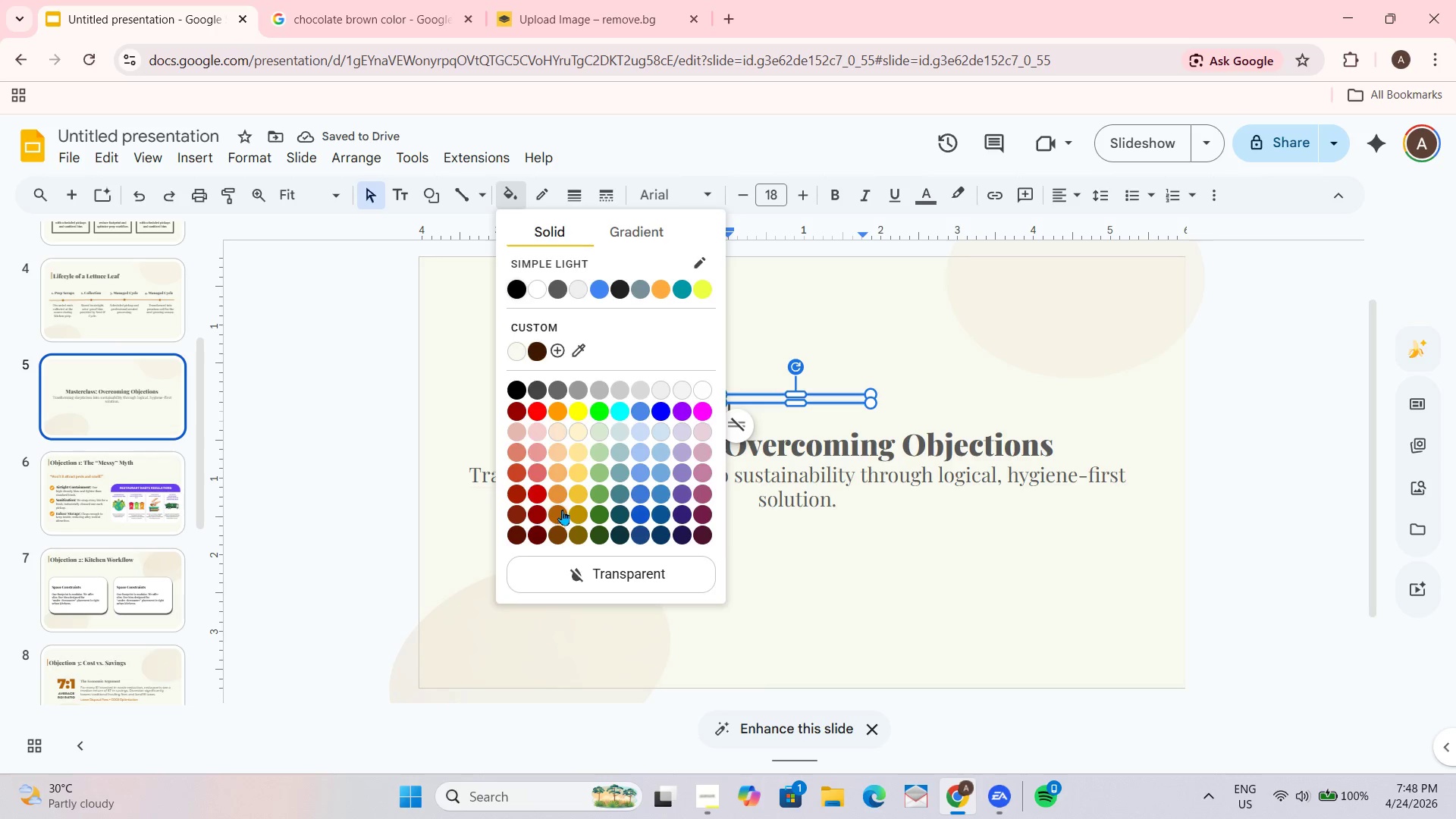 
double_click([933, 359])
 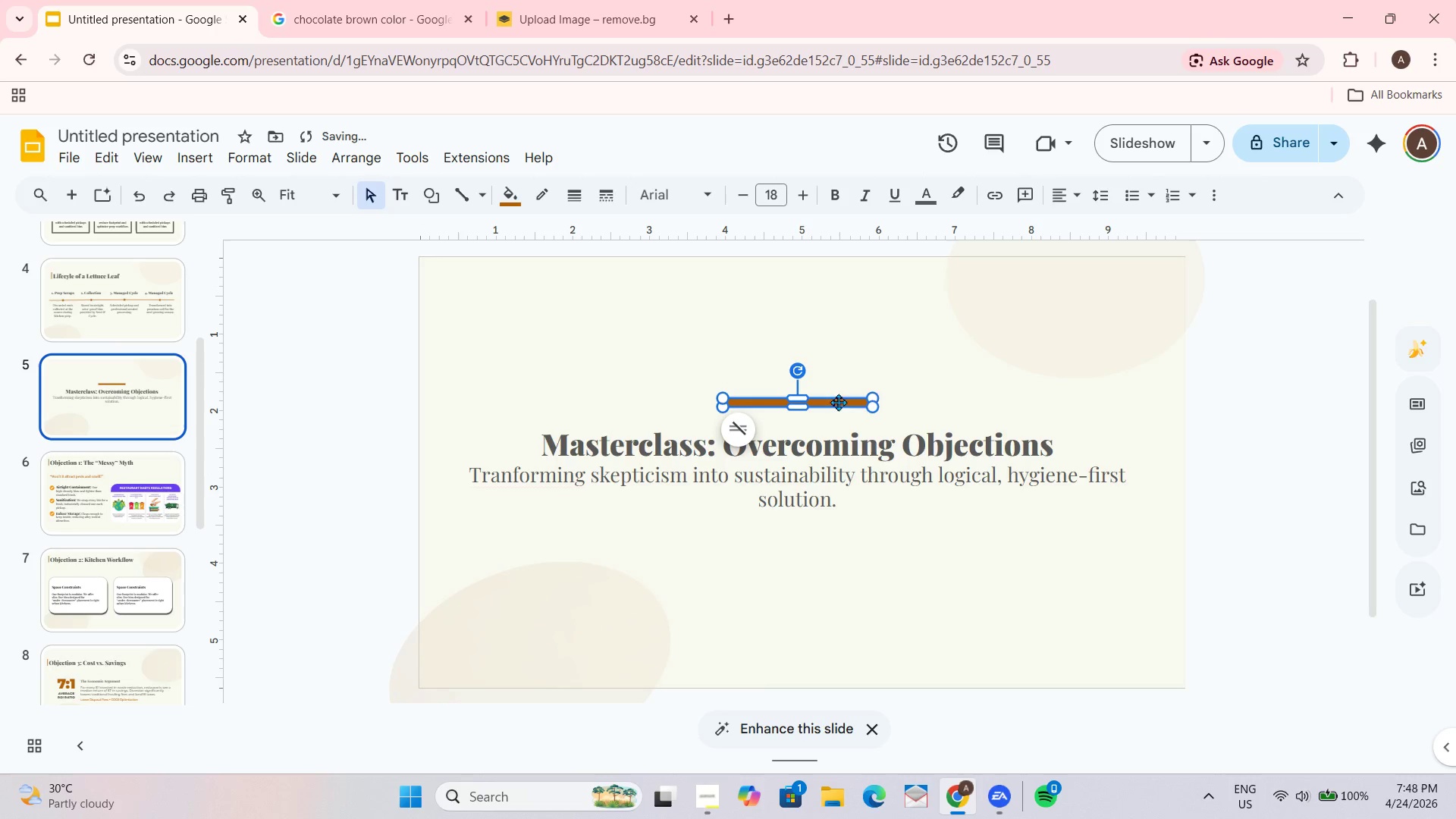 
left_click([930, 384])
 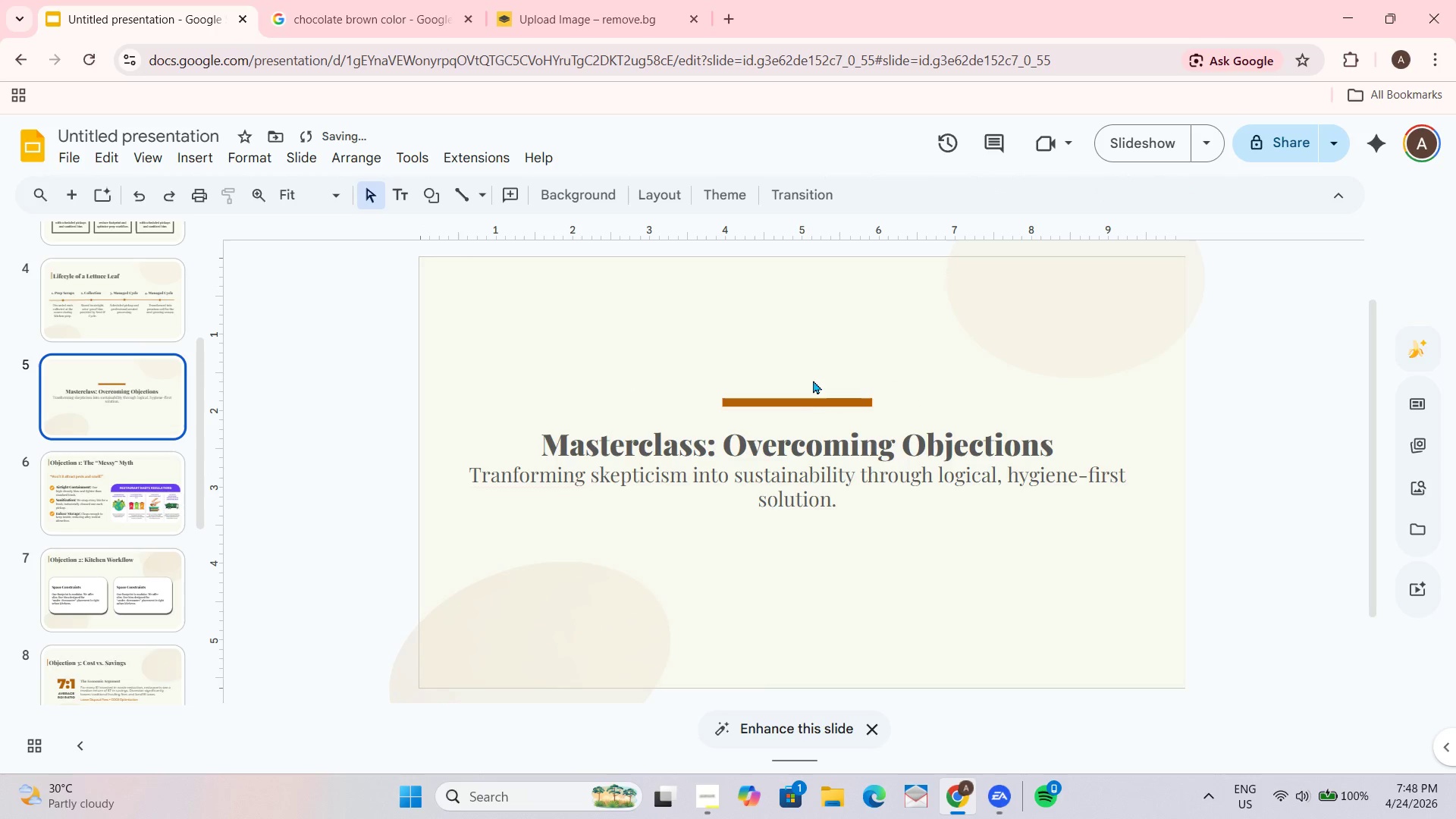 
left_click([818, 400])
 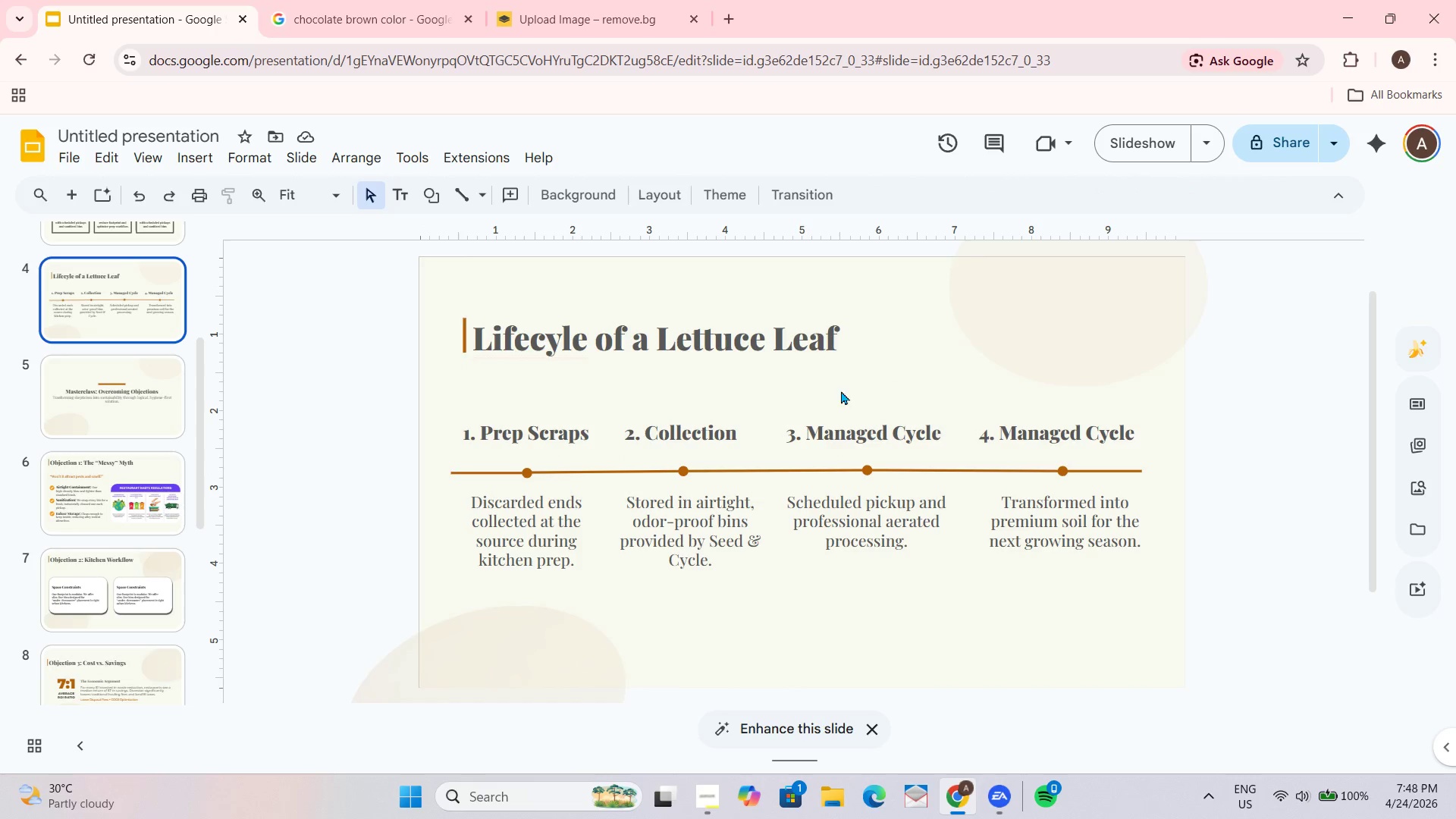 
wait(5.59)
 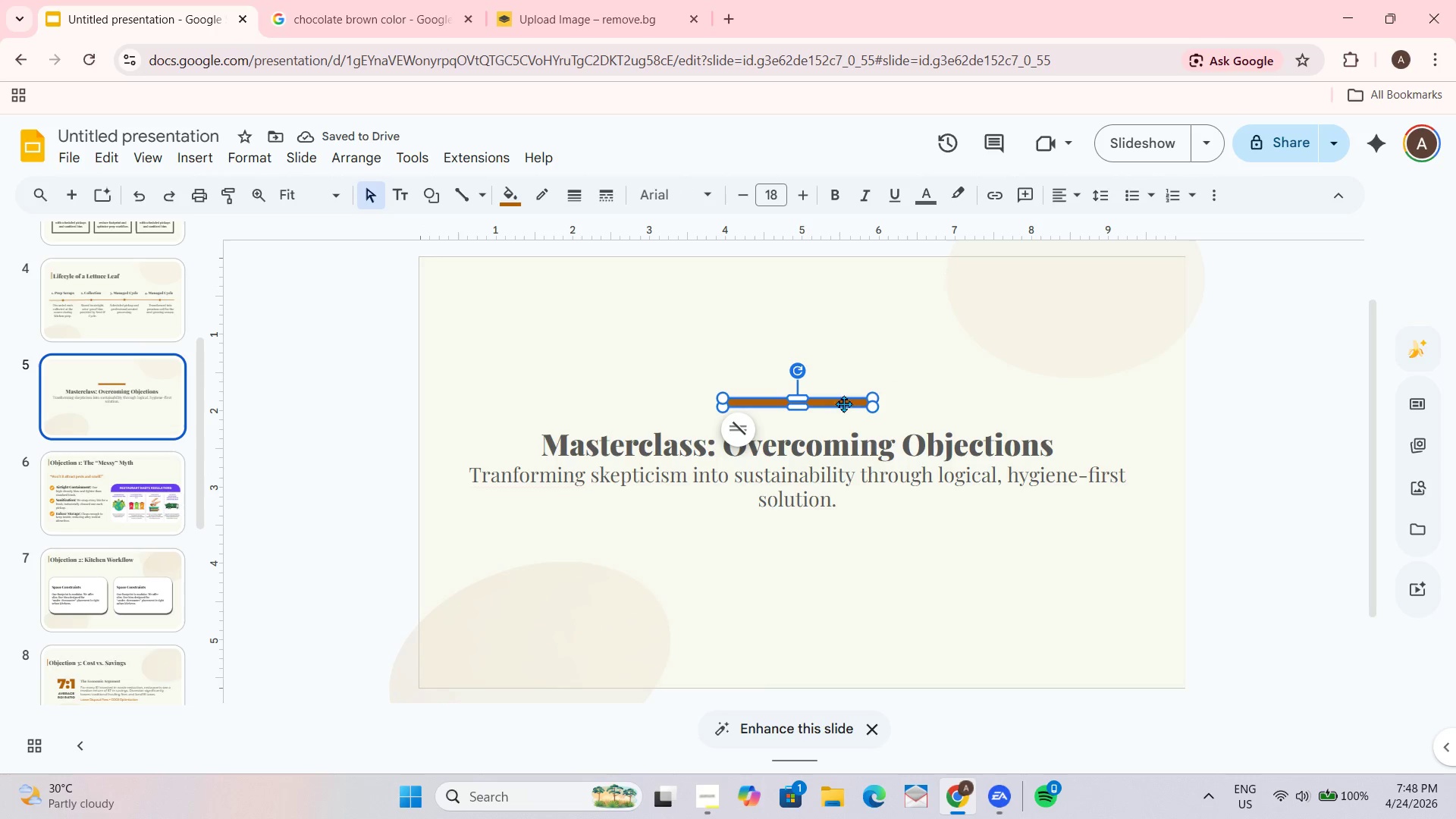 
scroll: coordinate [118, 328], scroll_direction: up, amount: 2.0
 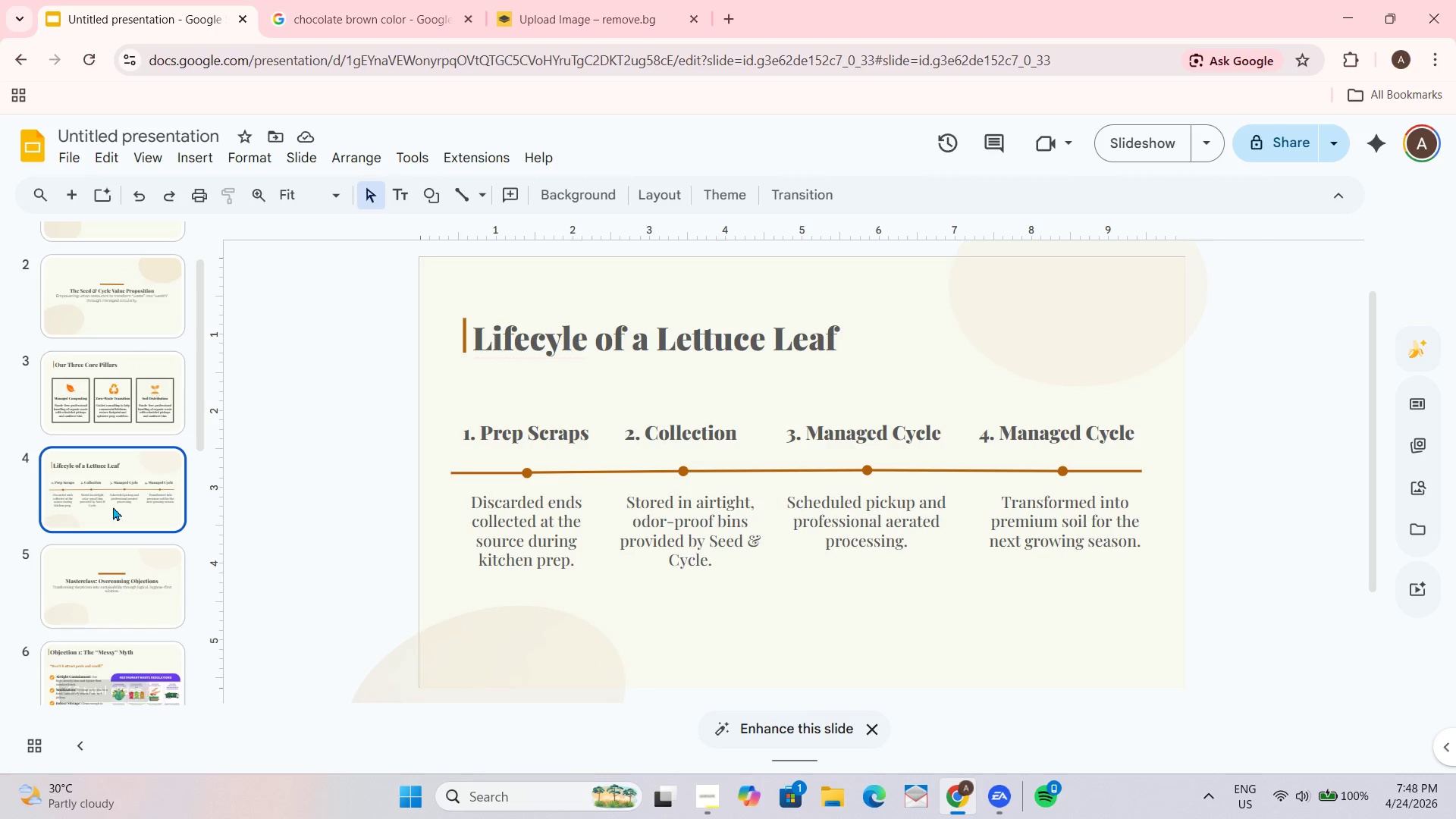 
double_click([99, 445])
 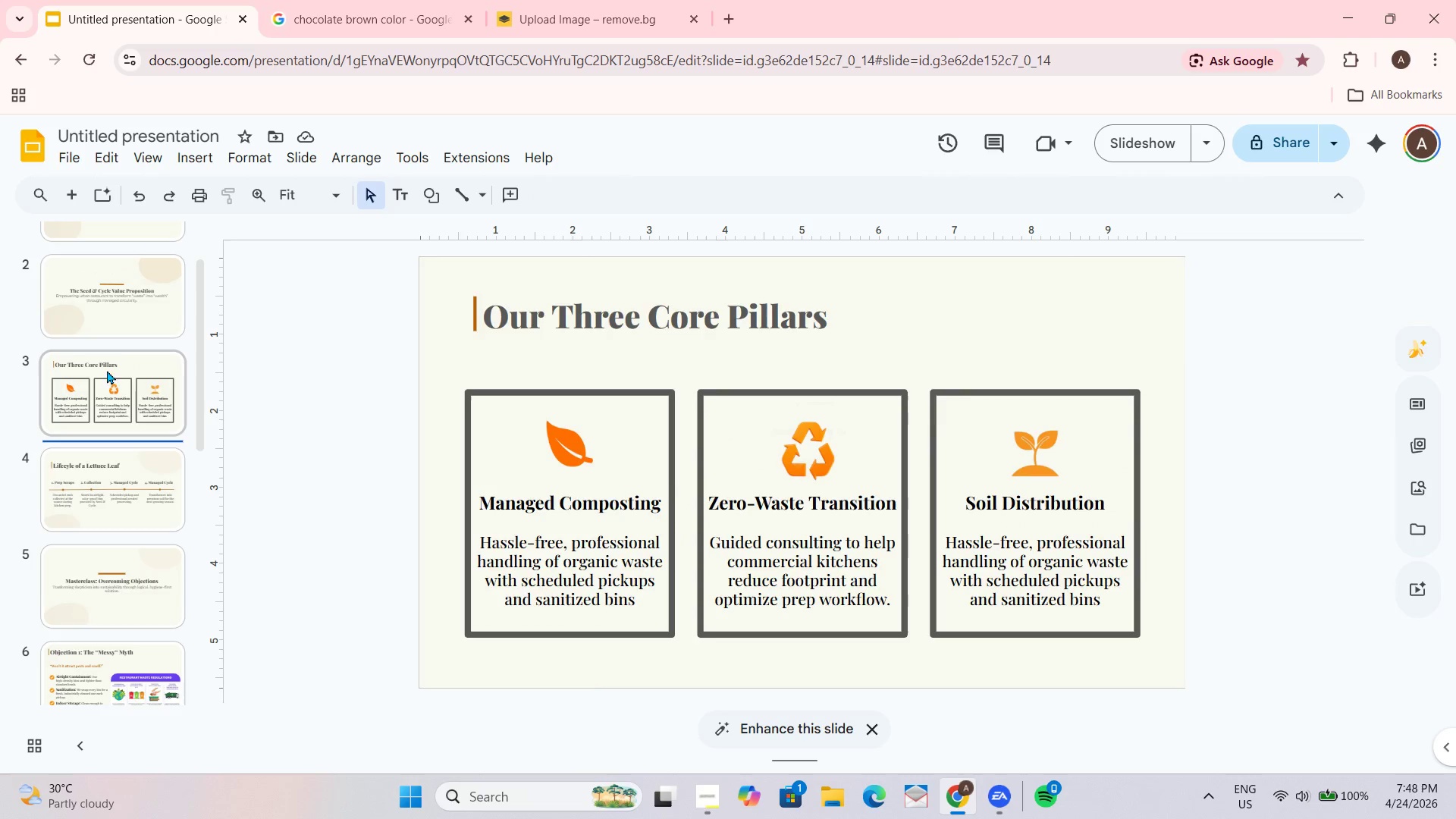 
triple_click([111, 346])
 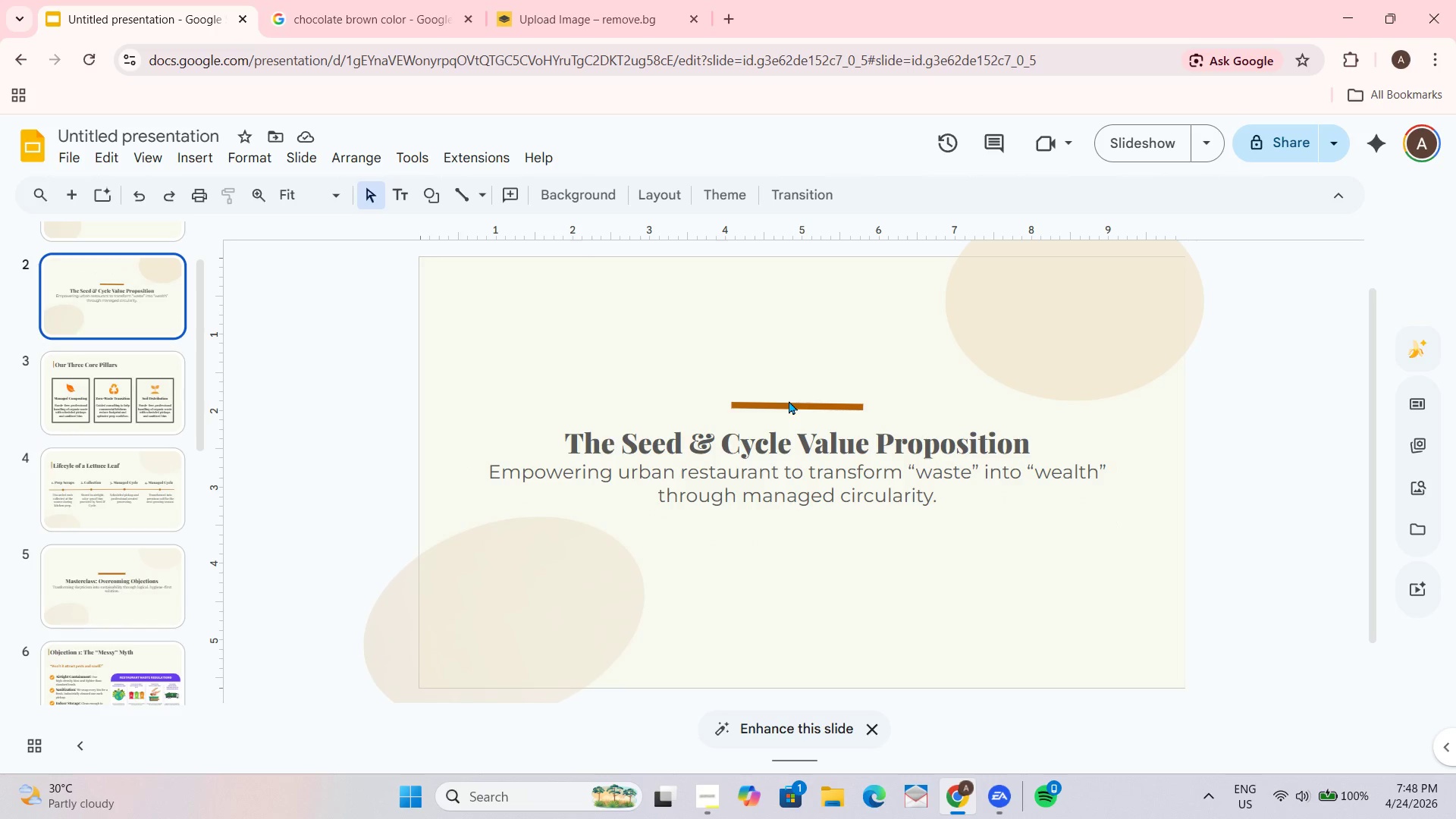 
double_click([789, 410])
 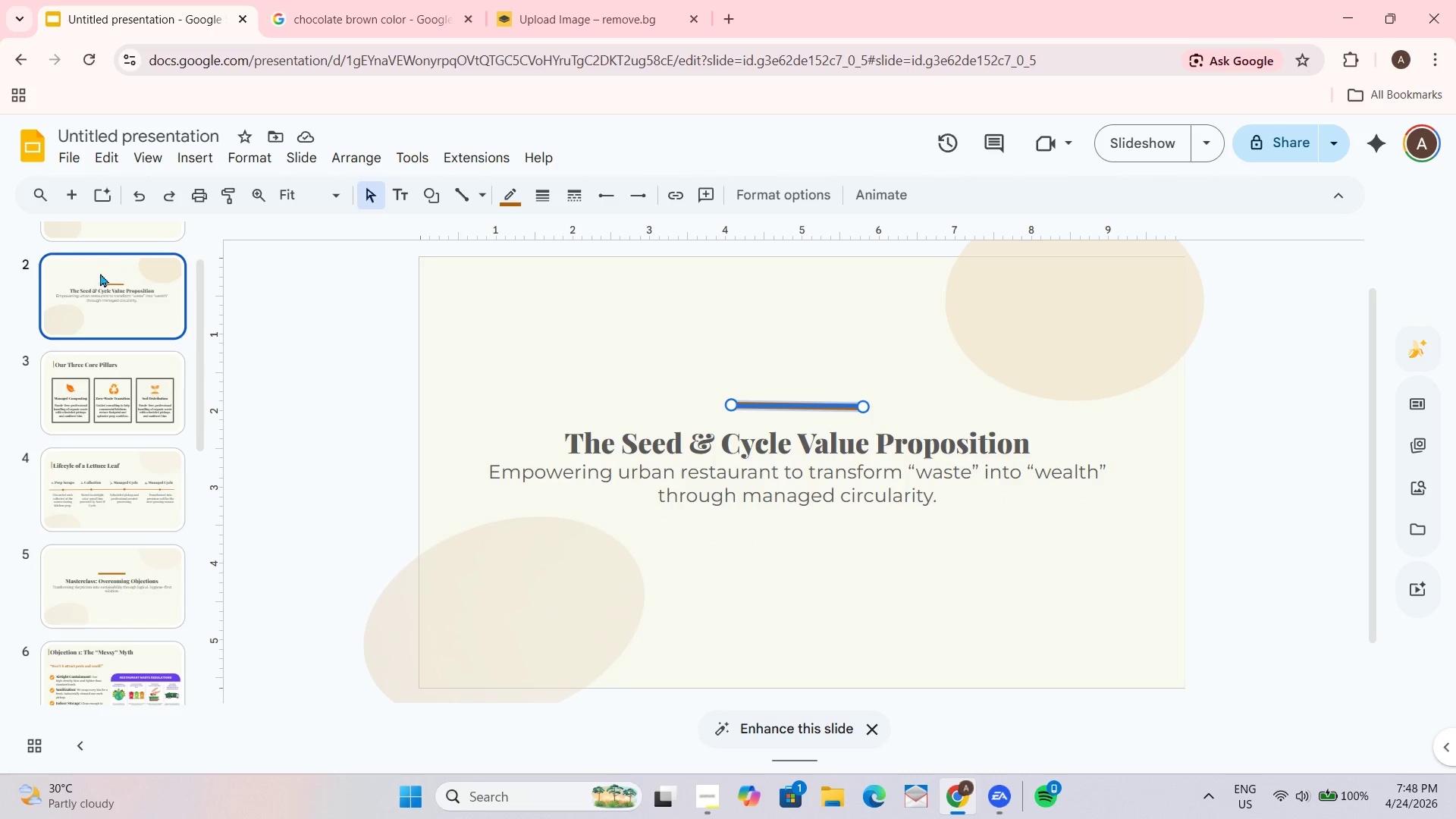 
scroll: coordinate [101, 273], scroll_direction: up, amount: 2.0
 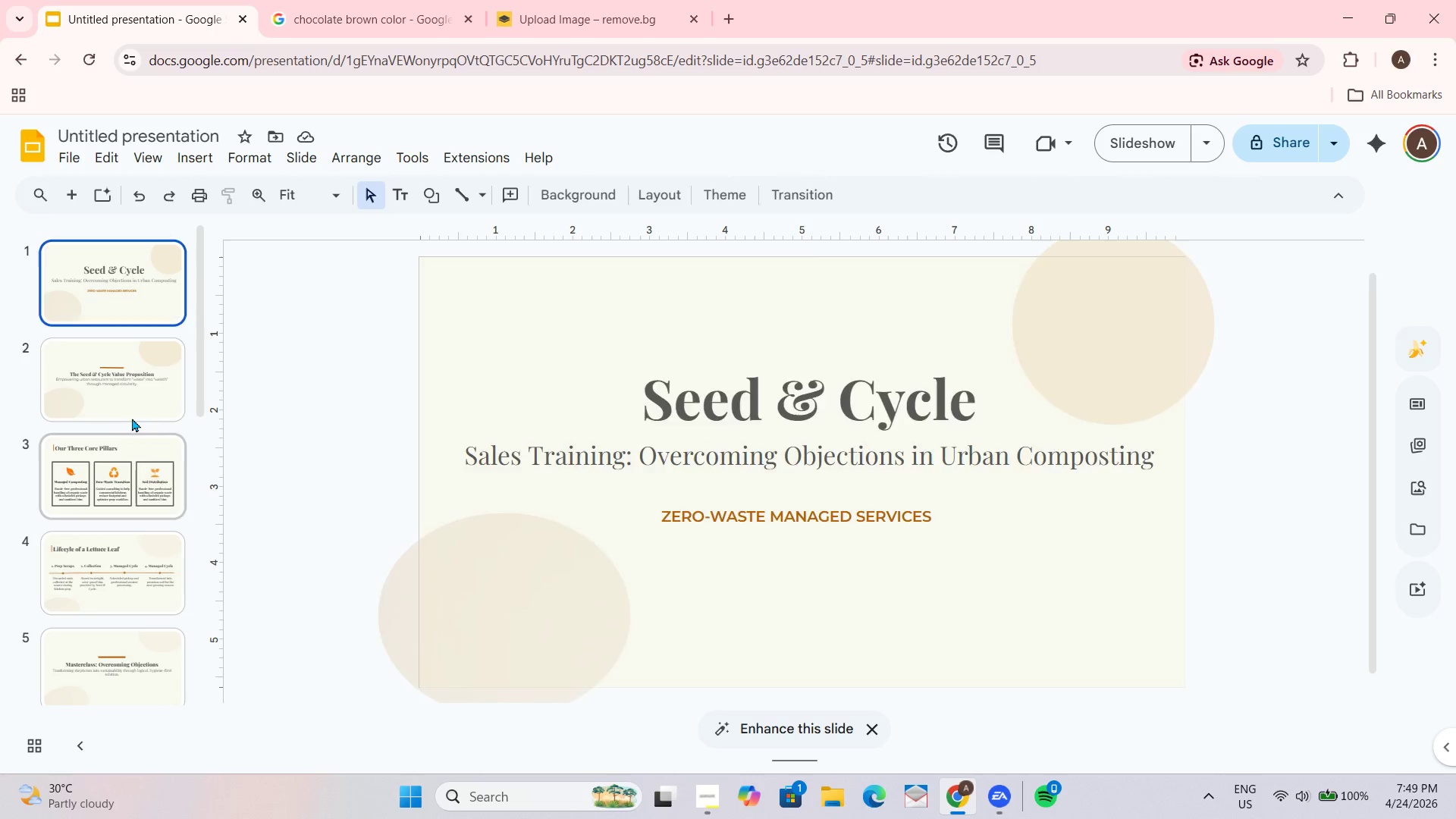 
triple_click([133, 381])
 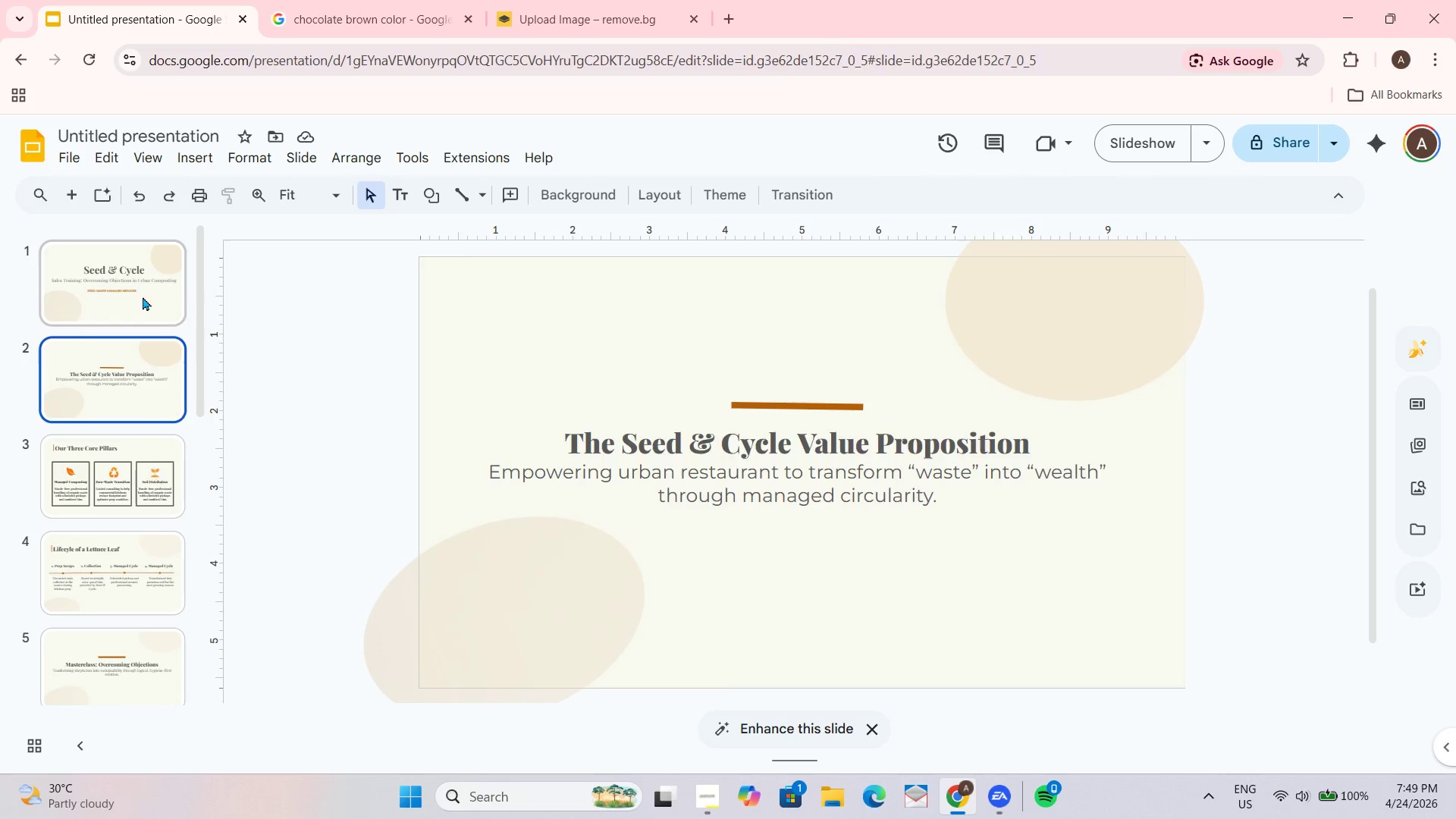 
triple_click([143, 275])
 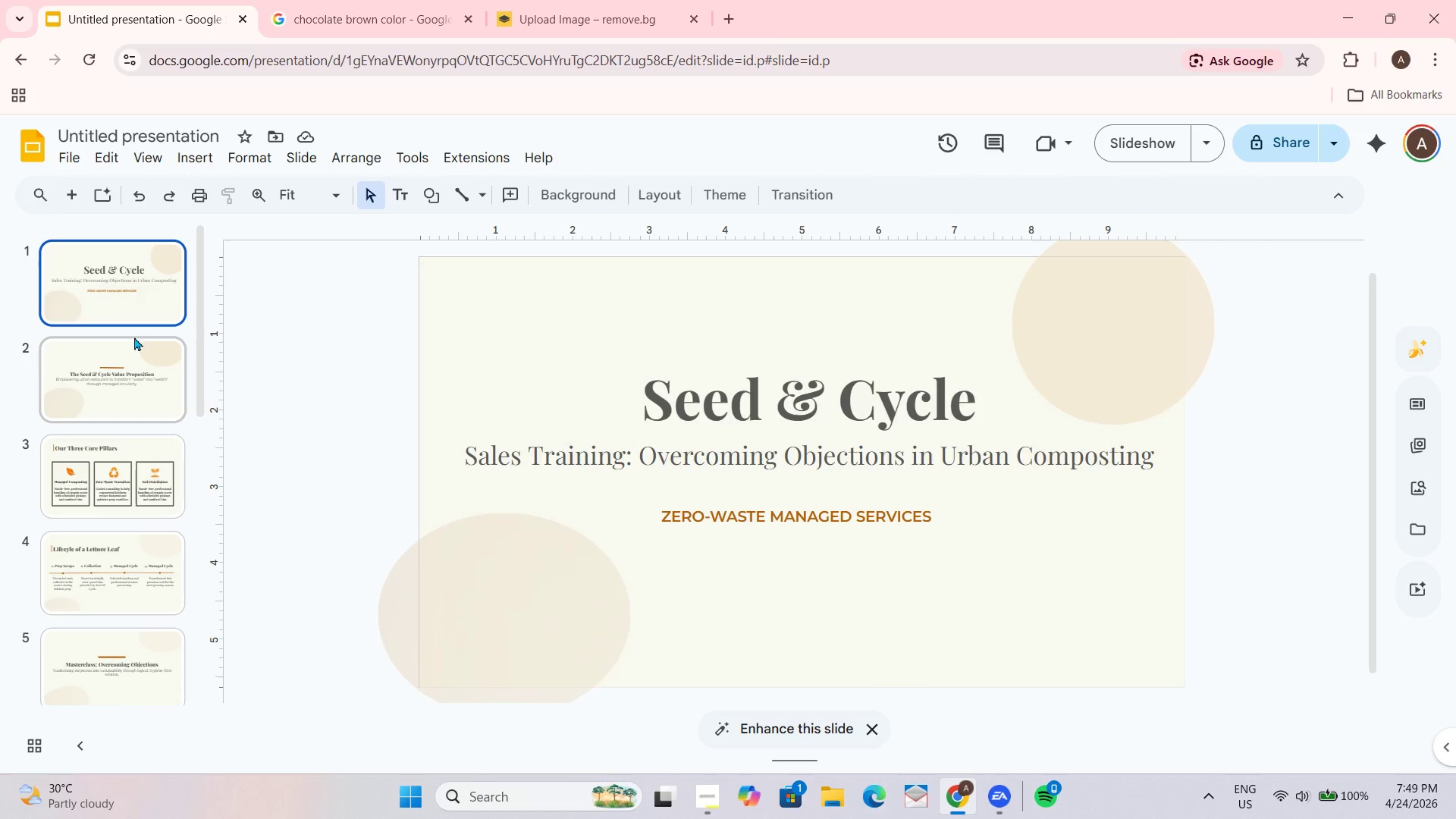 
triple_click([132, 353])
 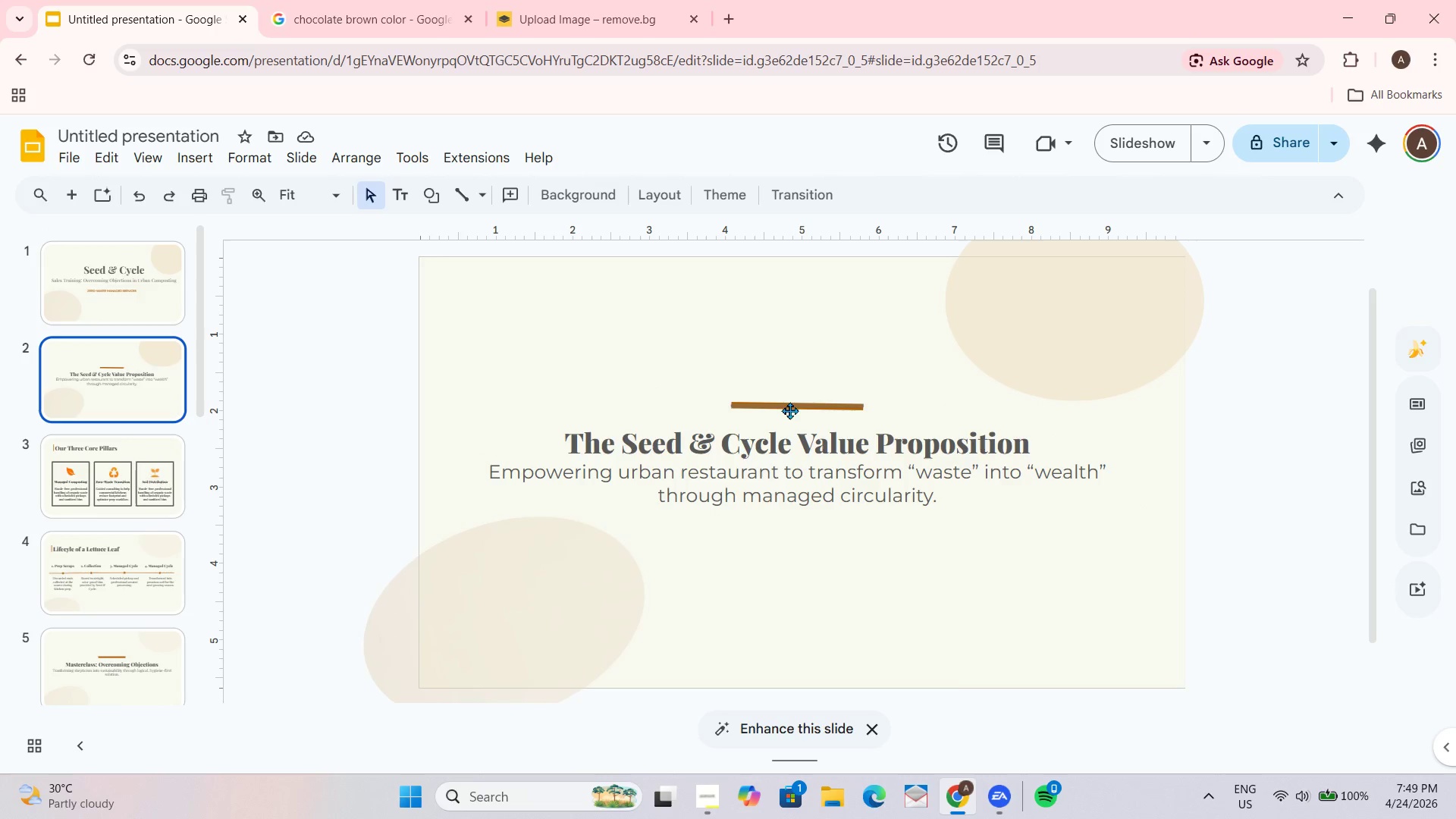 
left_click([785, 400])
 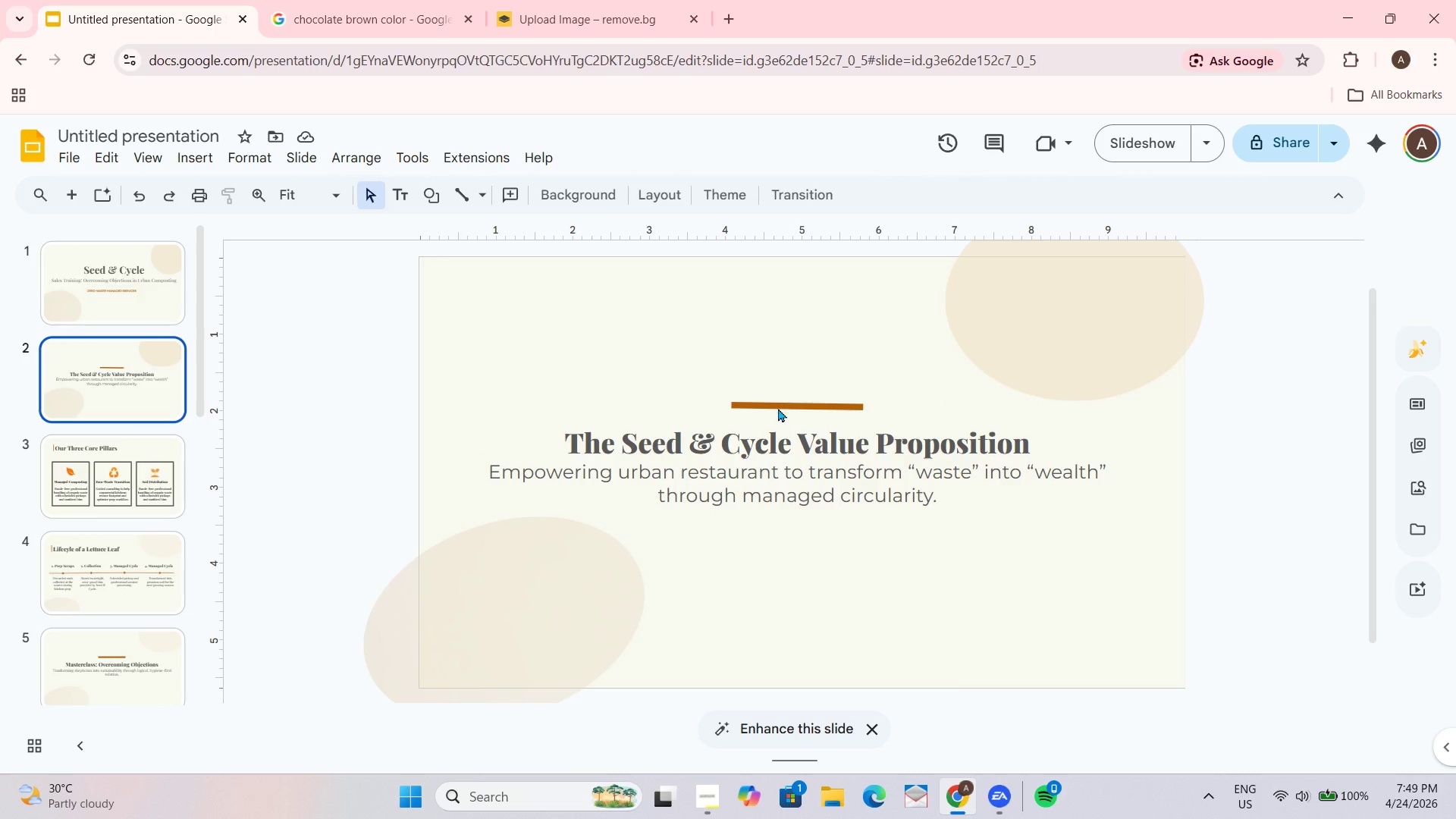 
left_click([778, 409])
 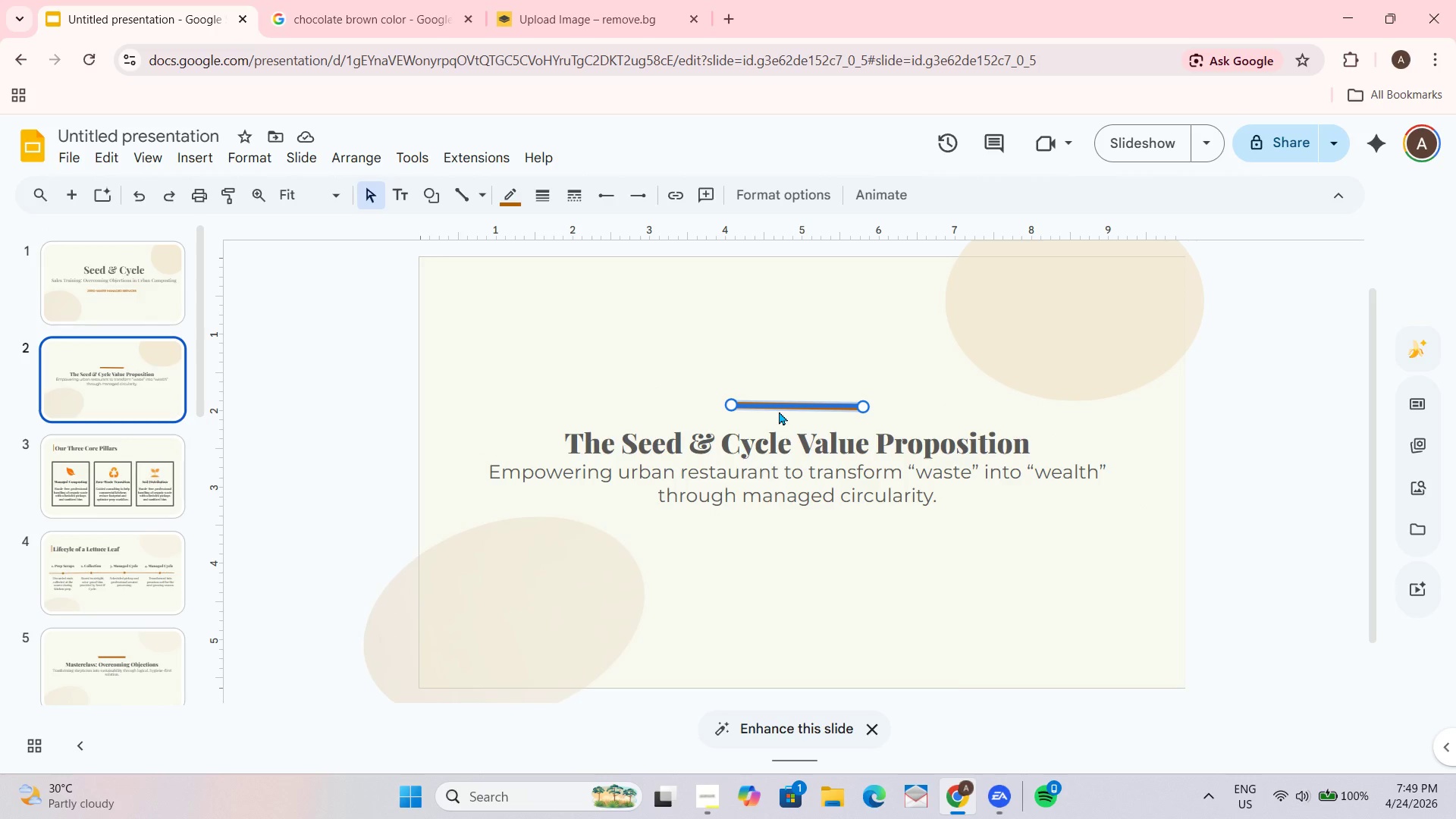 
key(Delete)
 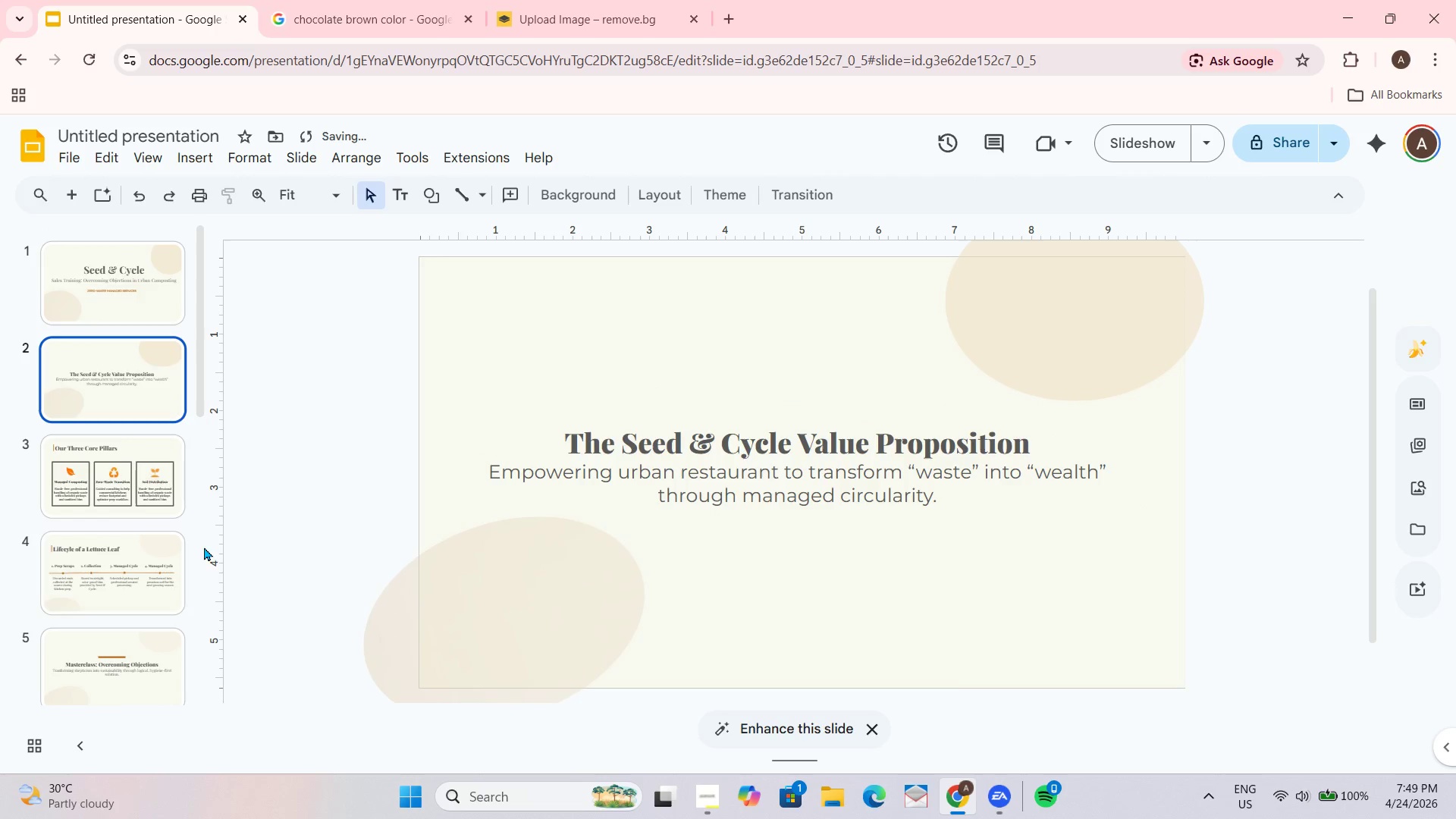 
scroll: coordinate [122, 610], scroll_direction: down, amount: 1.0
 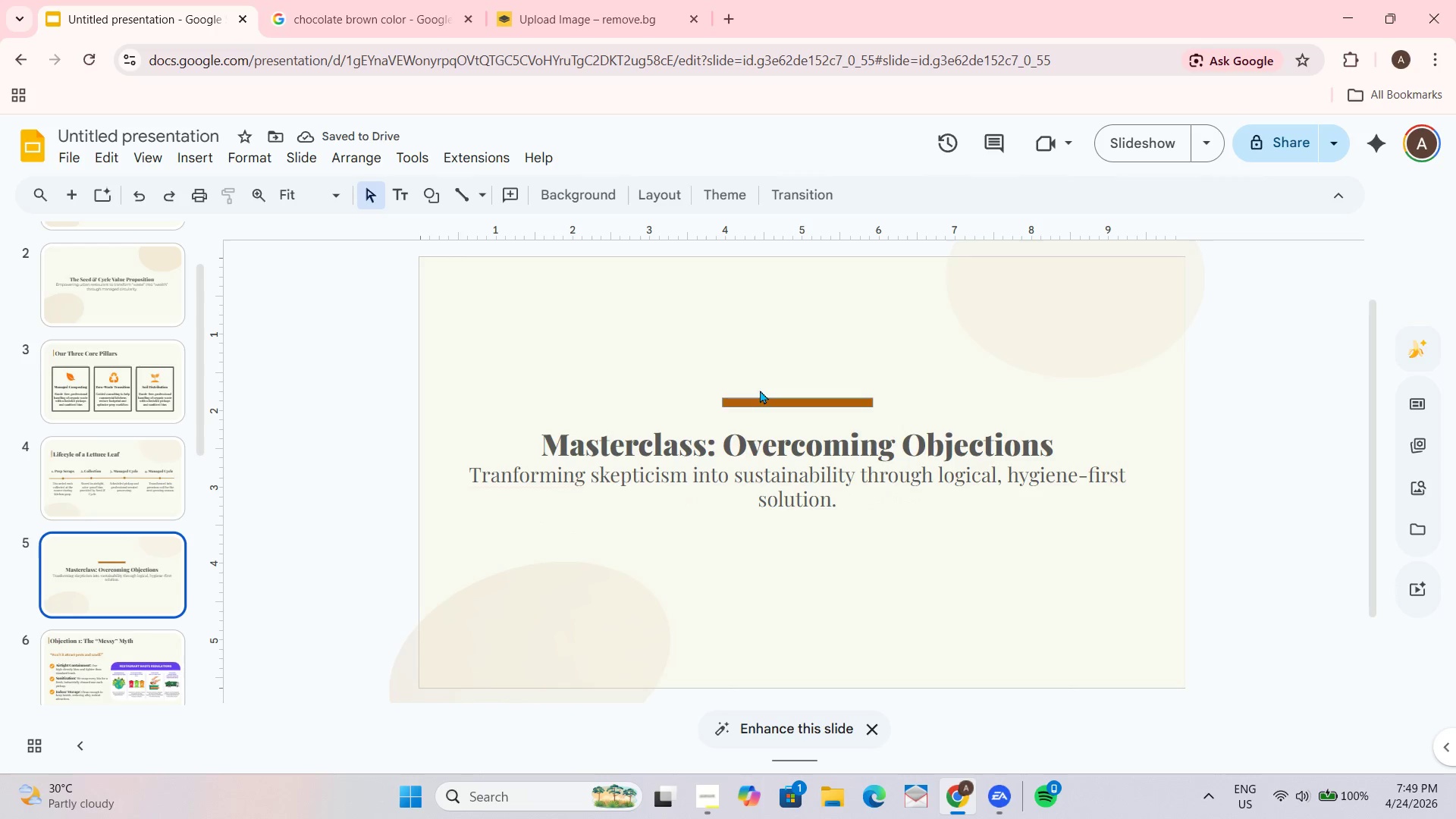 
left_click([760, 403])
 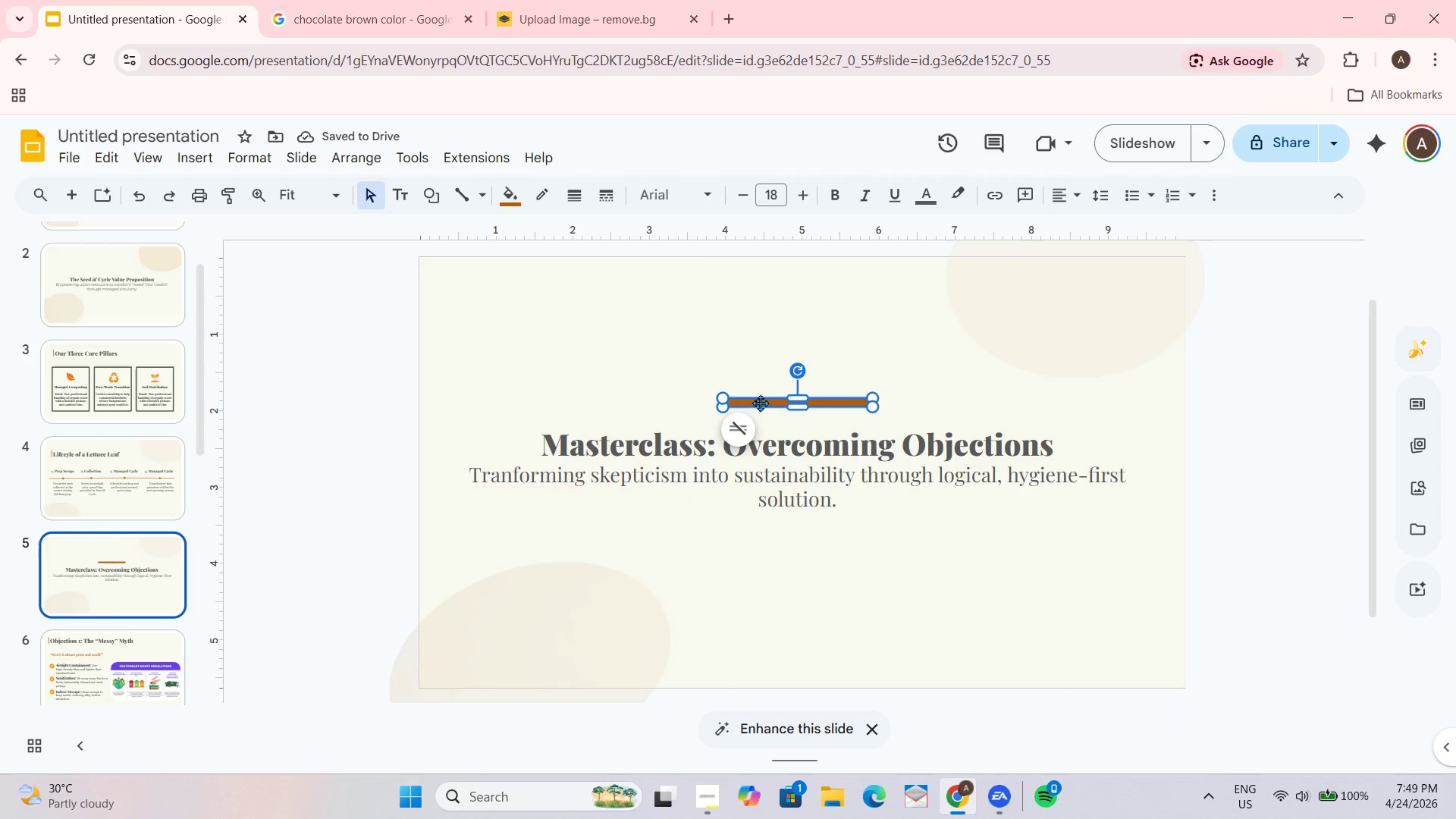 
key(Control+C)
 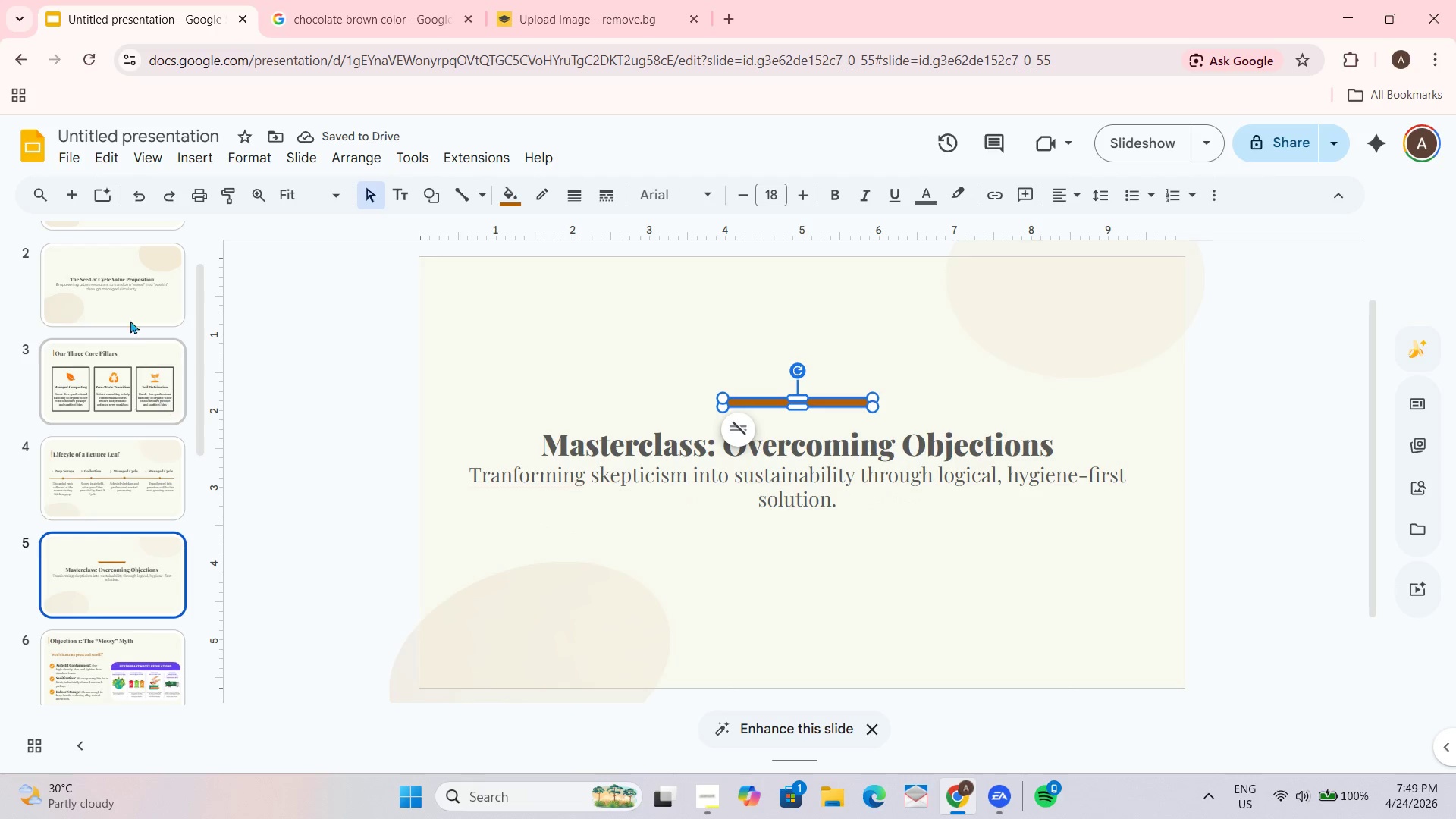 
left_click([129, 316])
 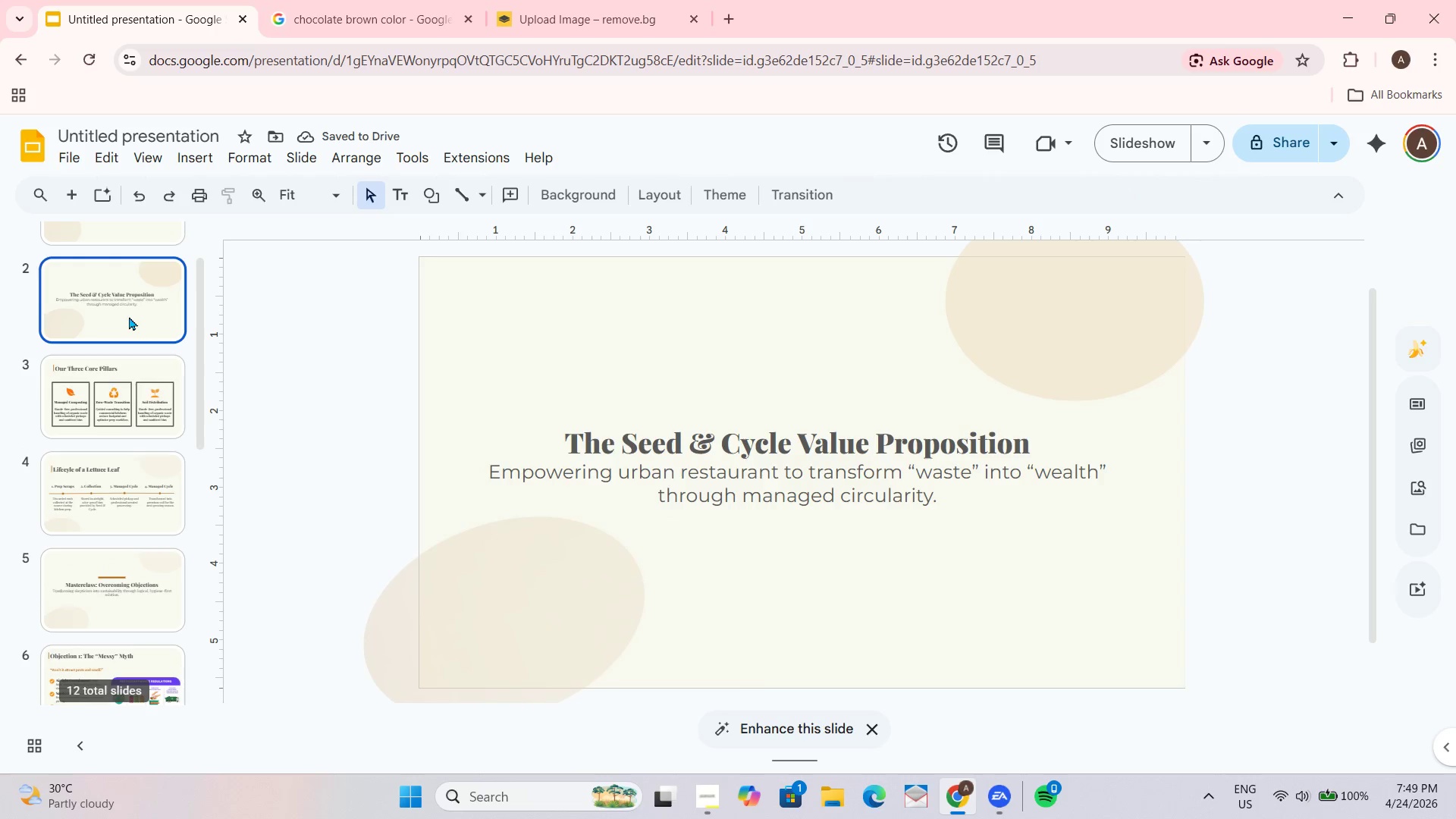 
key(Control+ControlLeft)
 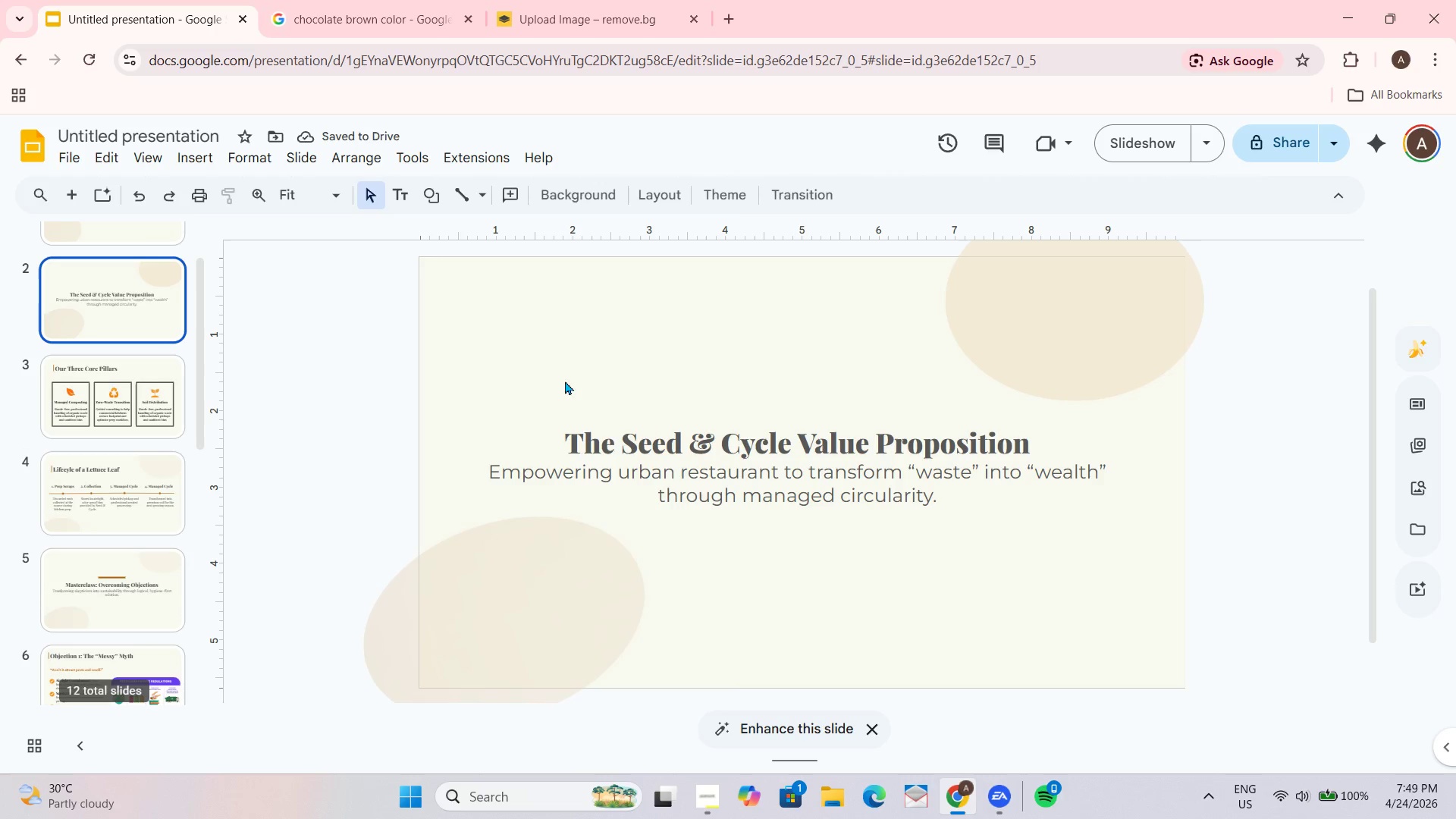 
key(Control+V)
 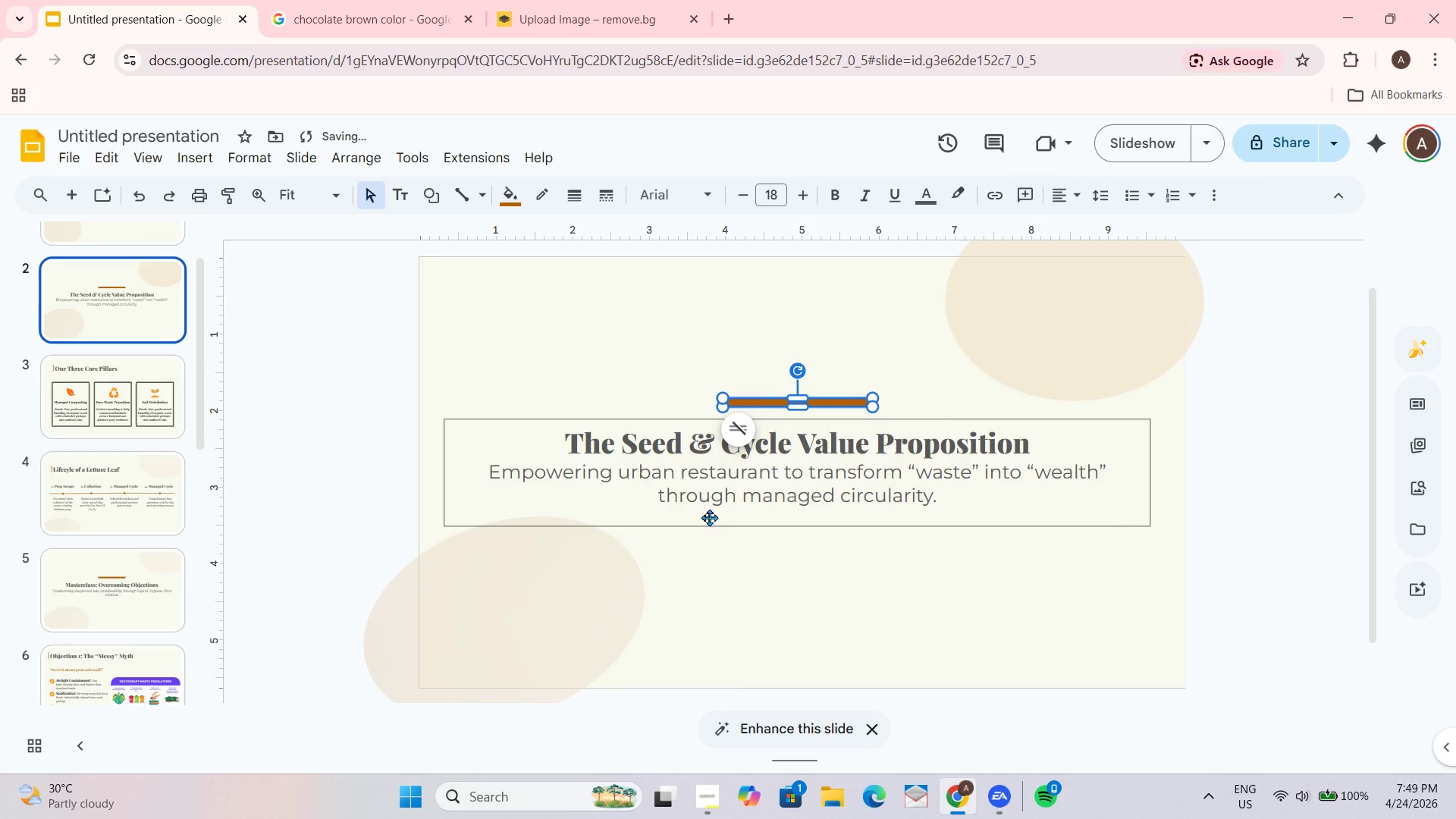 
scroll: coordinate [108, 297], scroll_direction: up, amount: 4.0
 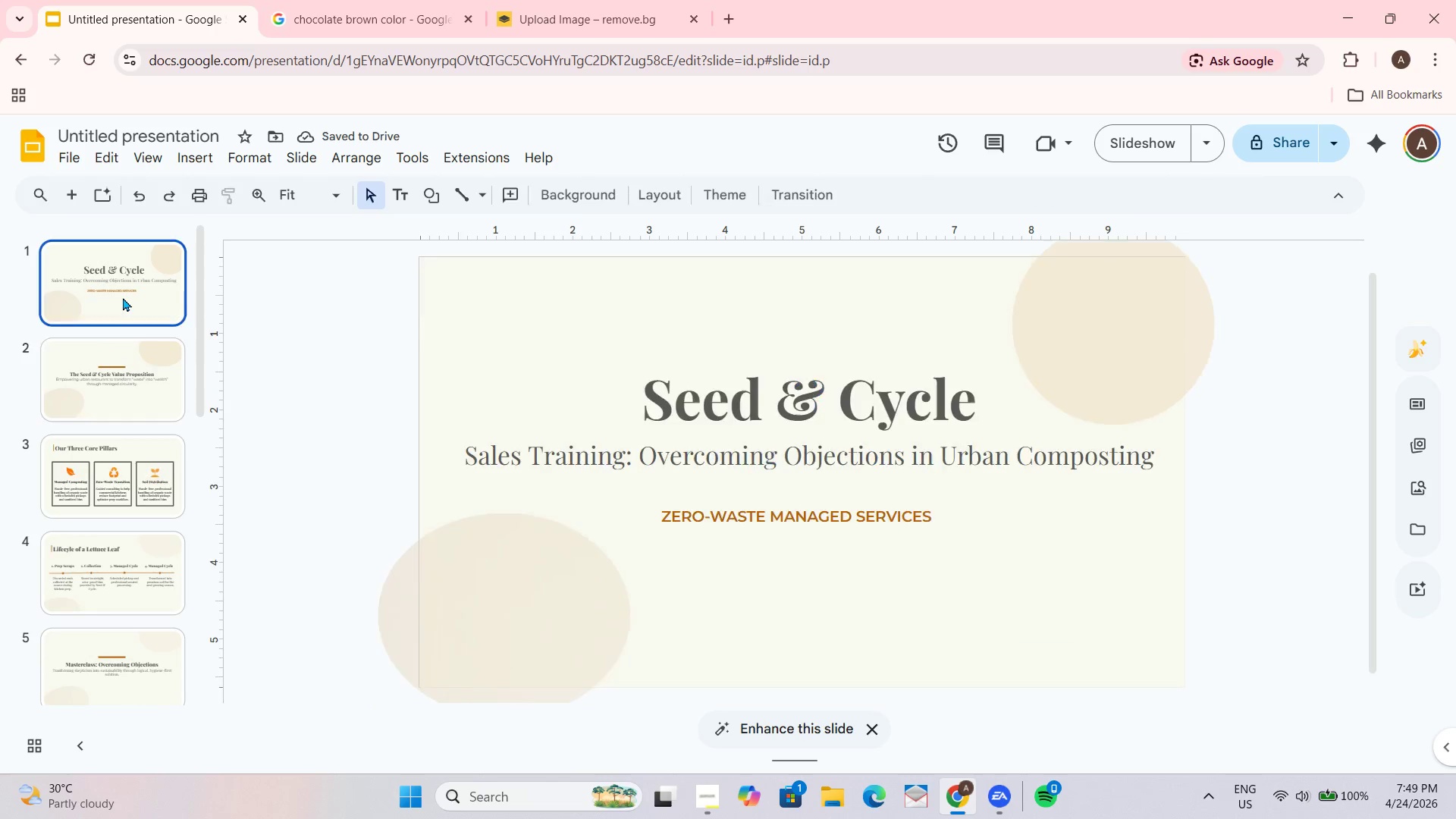 